 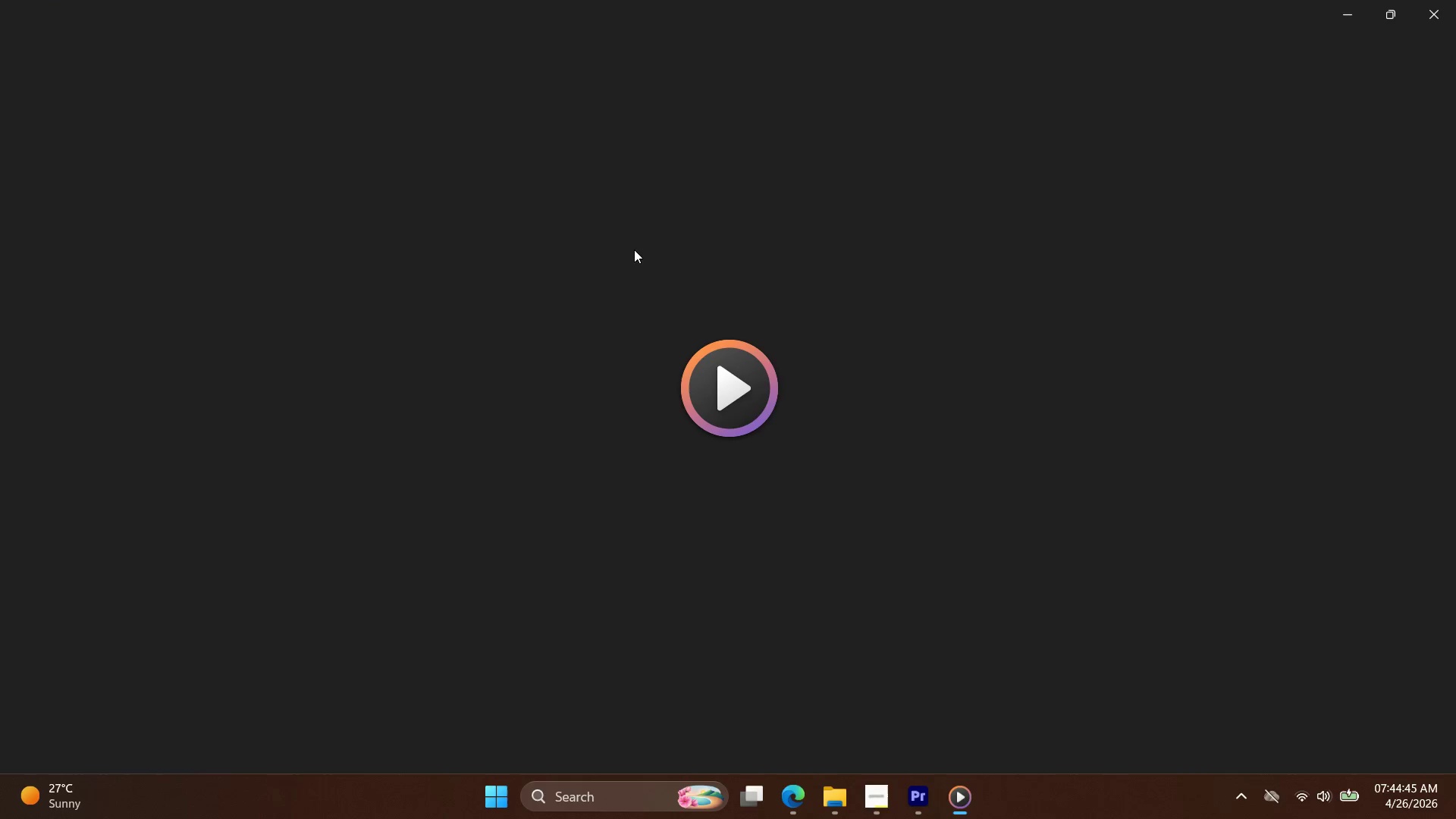 
left_click([1437, 17])
 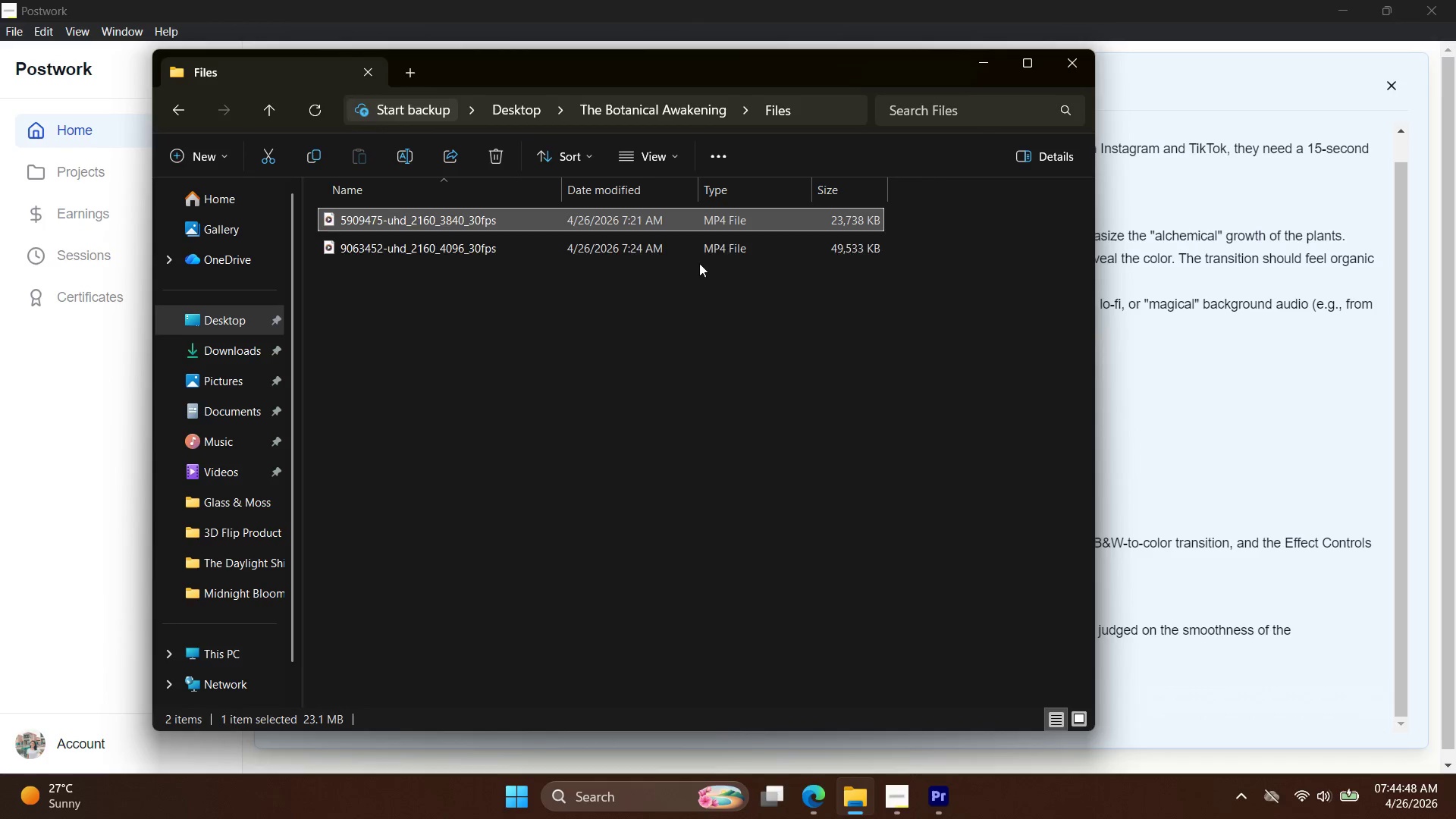 
double_click([697, 256])
 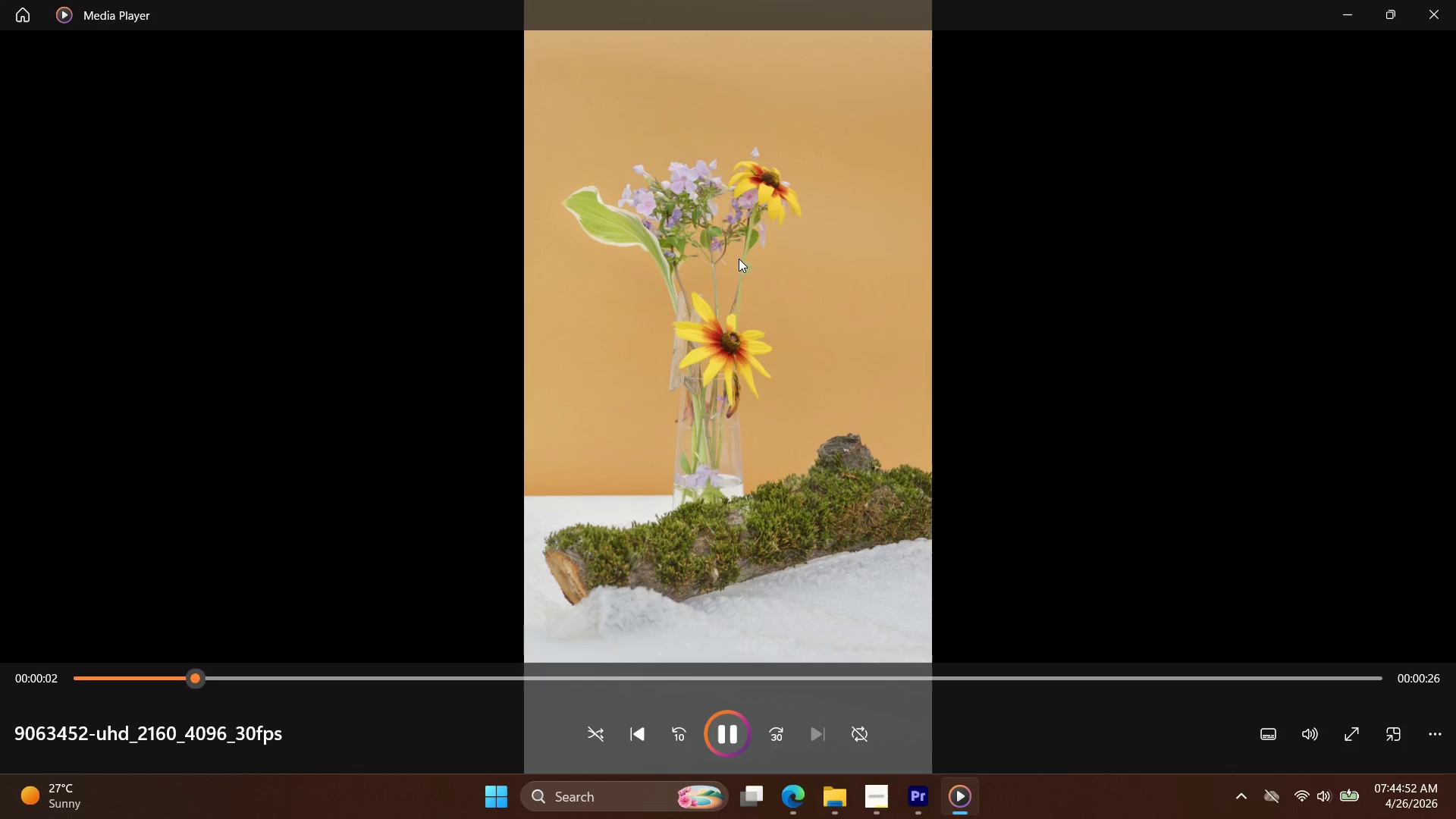 
wait(9.12)
 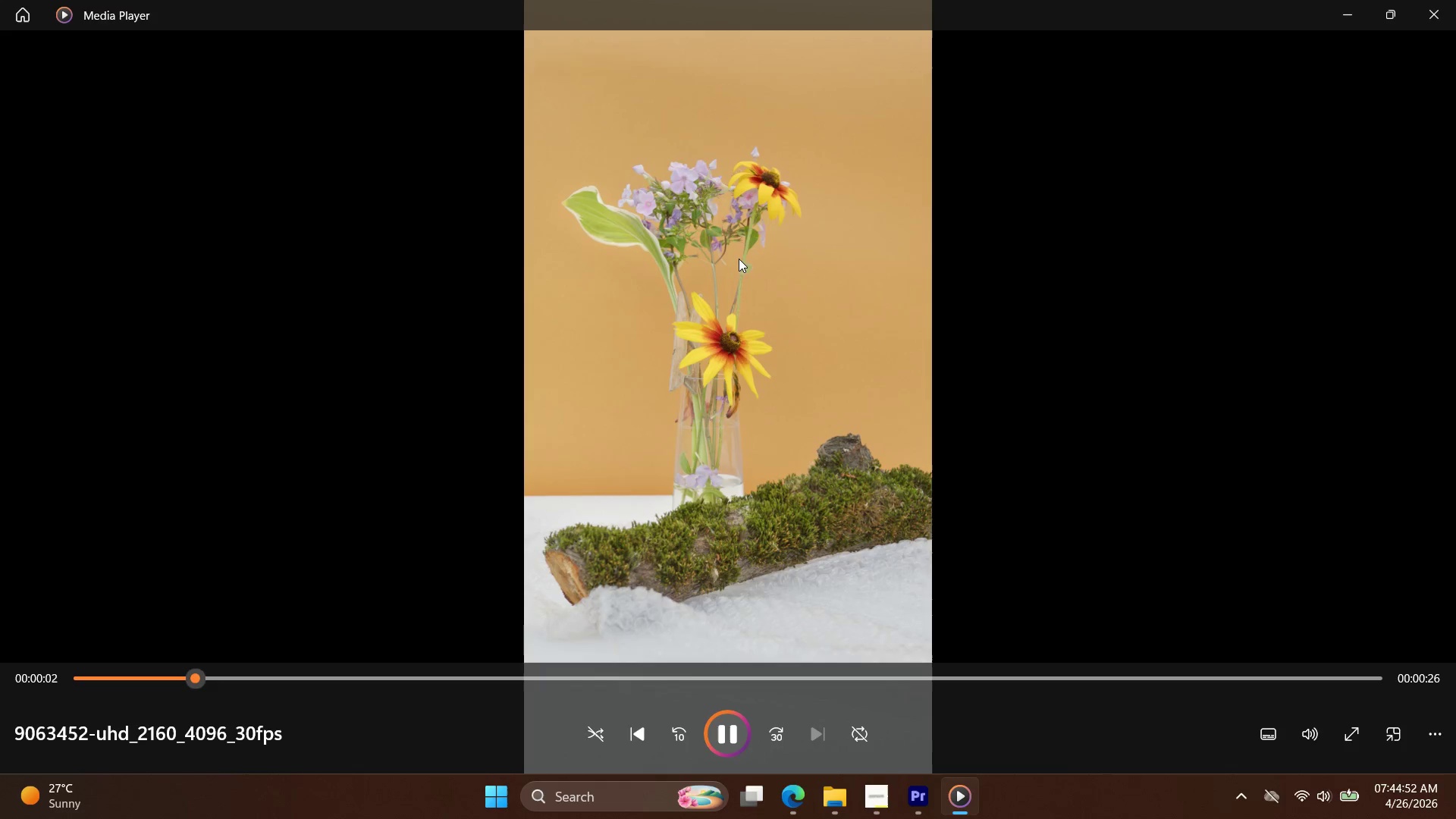 
mouse_move([1431, 31])
 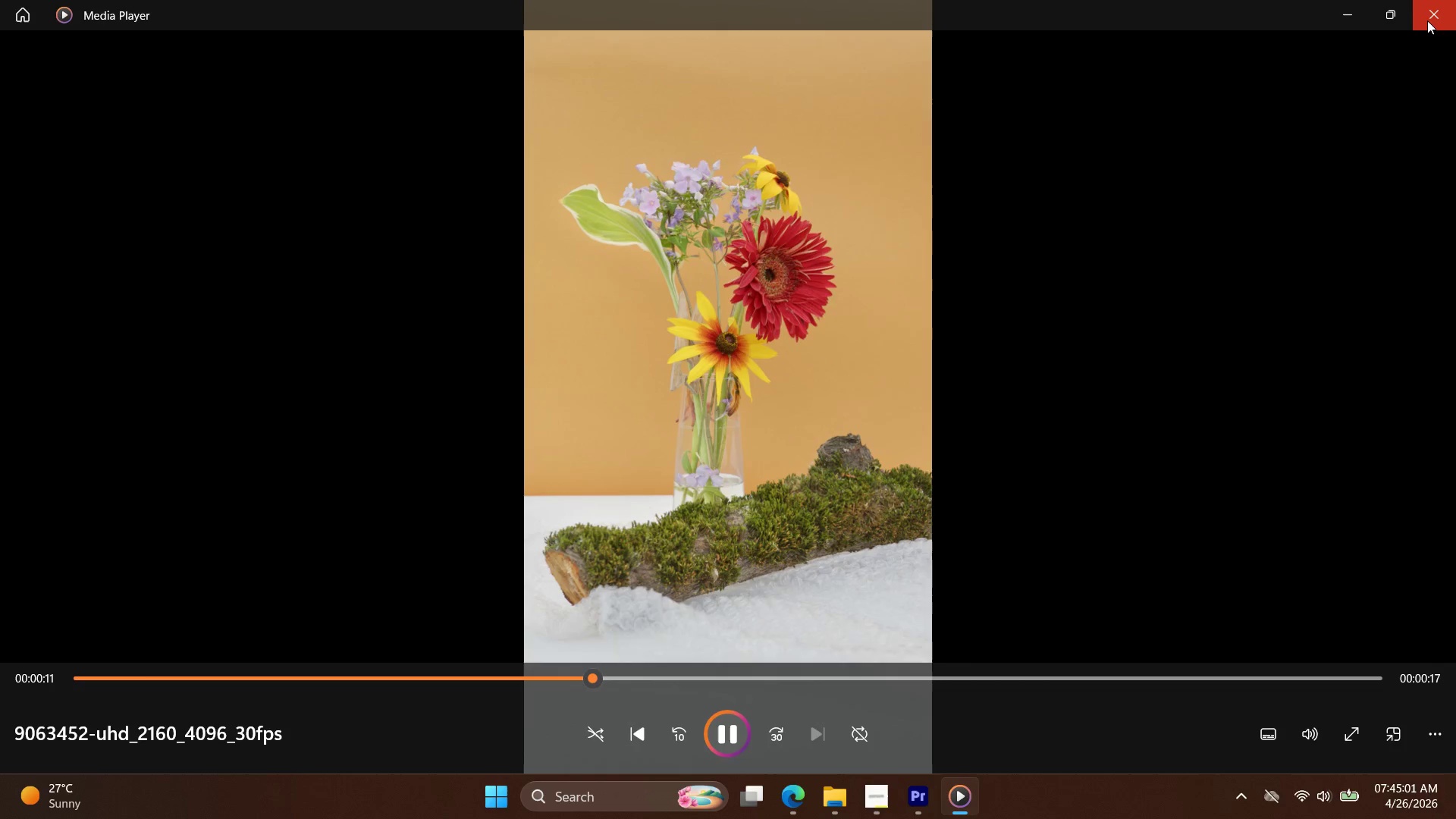 
left_click([1428, 20])
 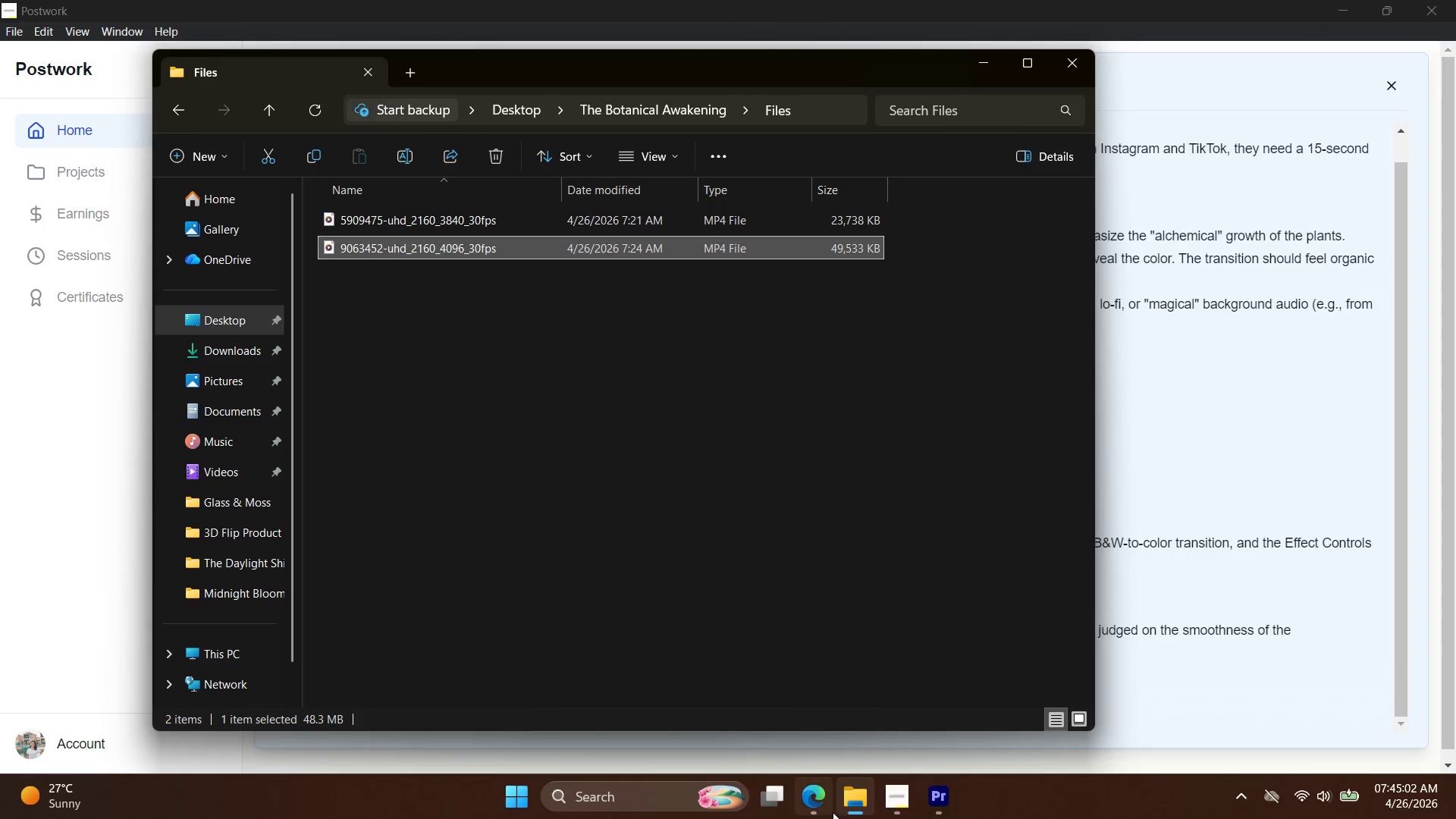 
left_click([822, 809])
 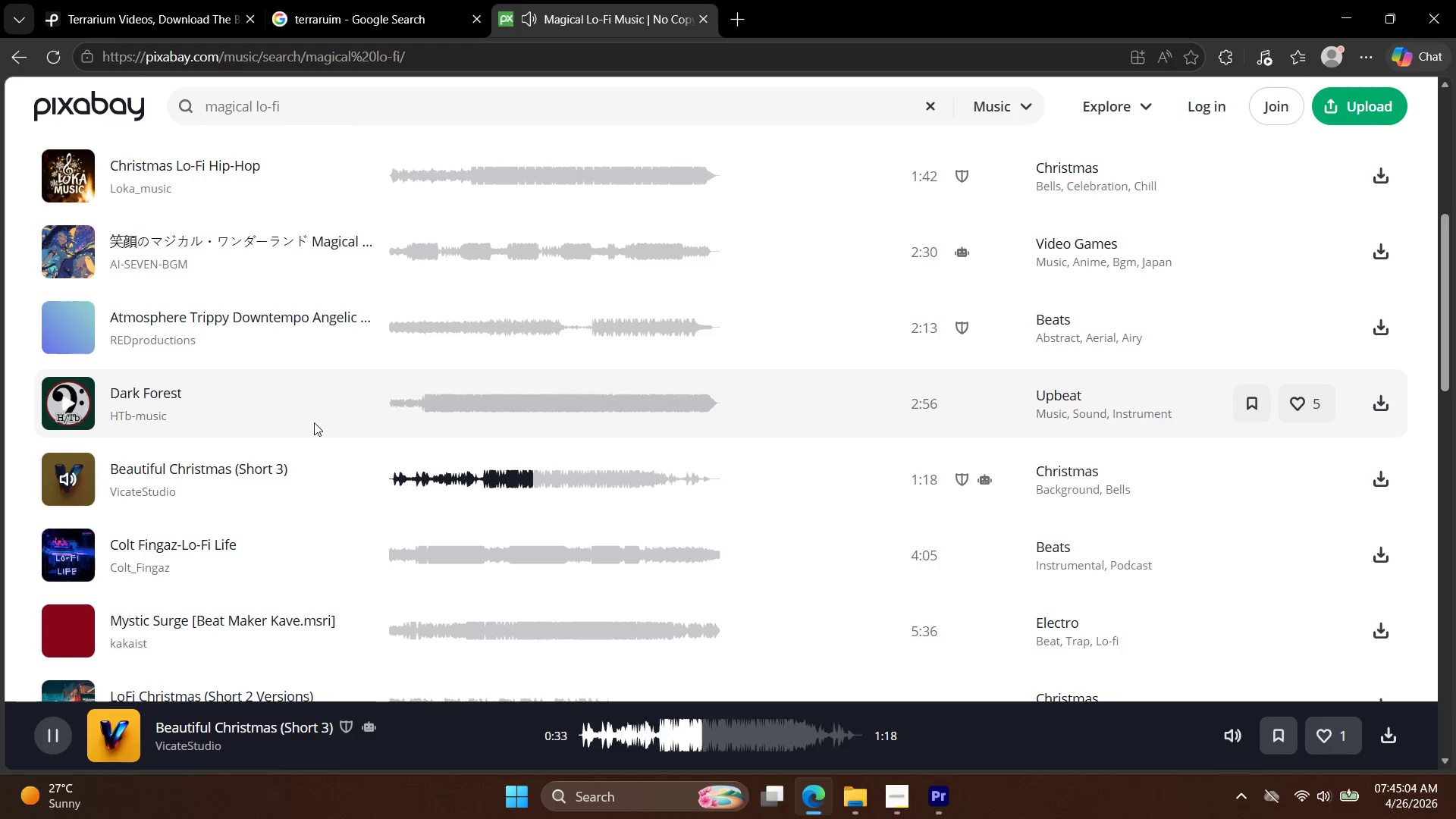 
left_click([77, 482])
 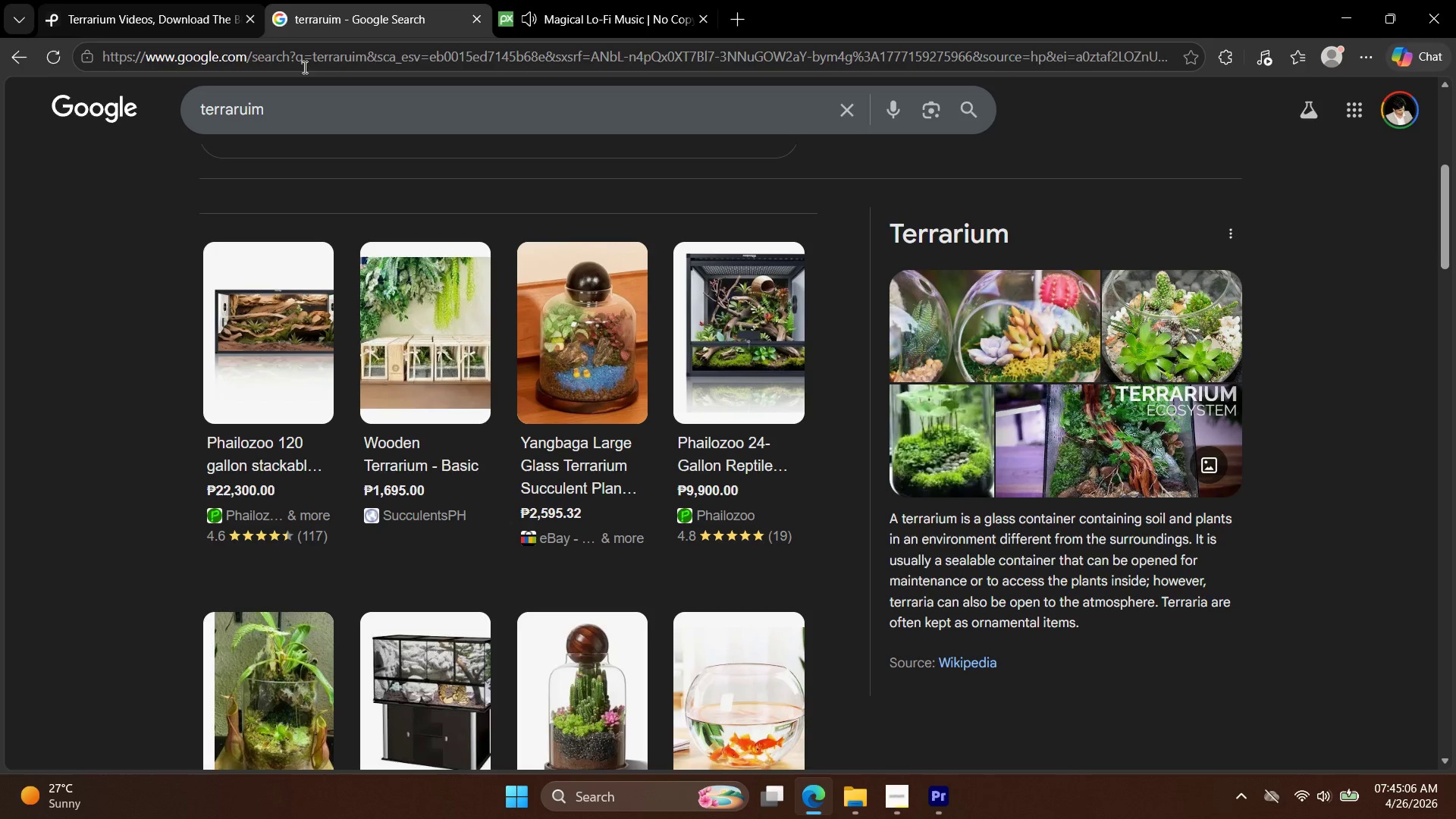 
left_click([180, 0])
 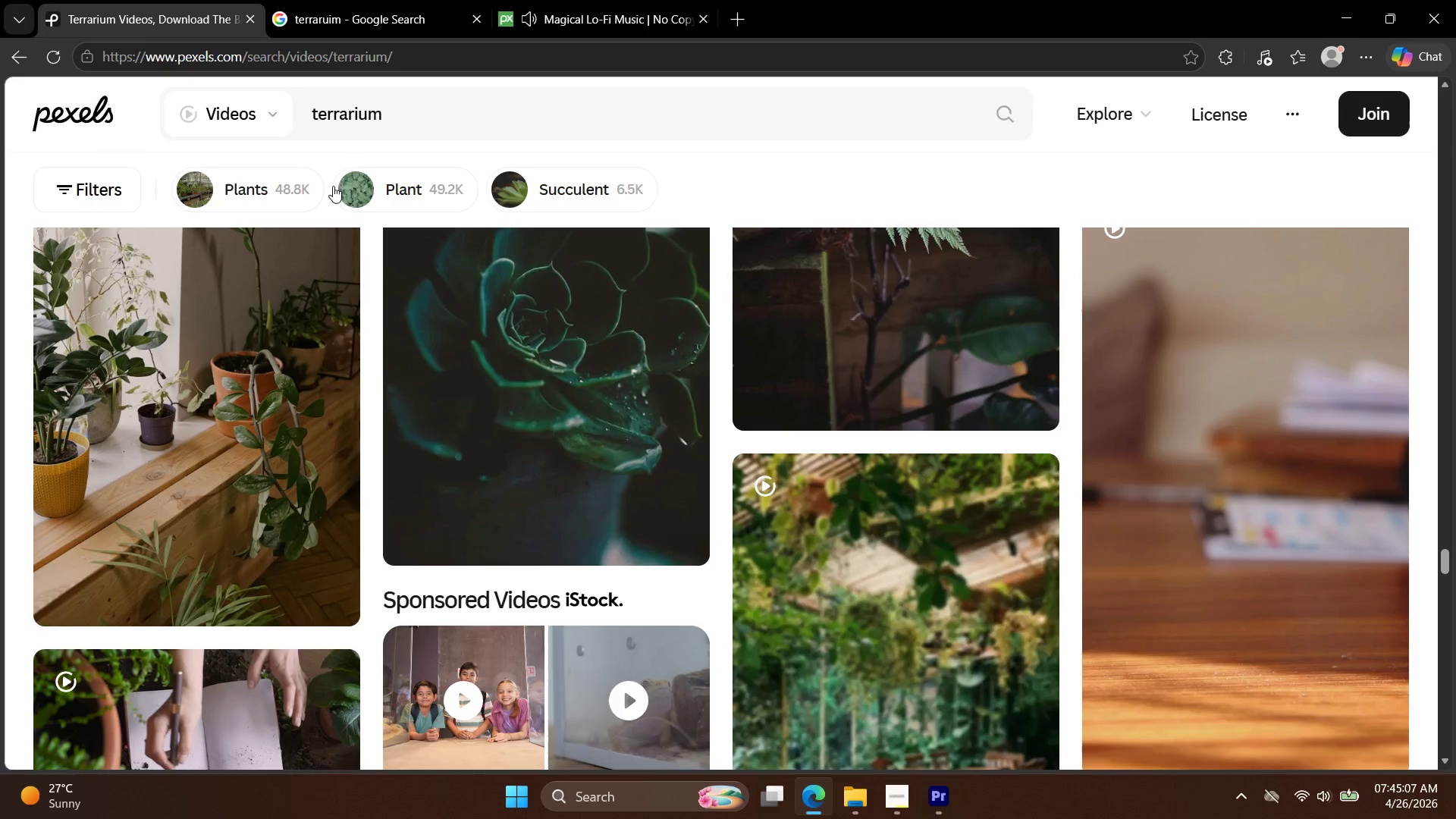 
scroll: coordinate [331, 199], scroll_direction: up, amount: 4.0
 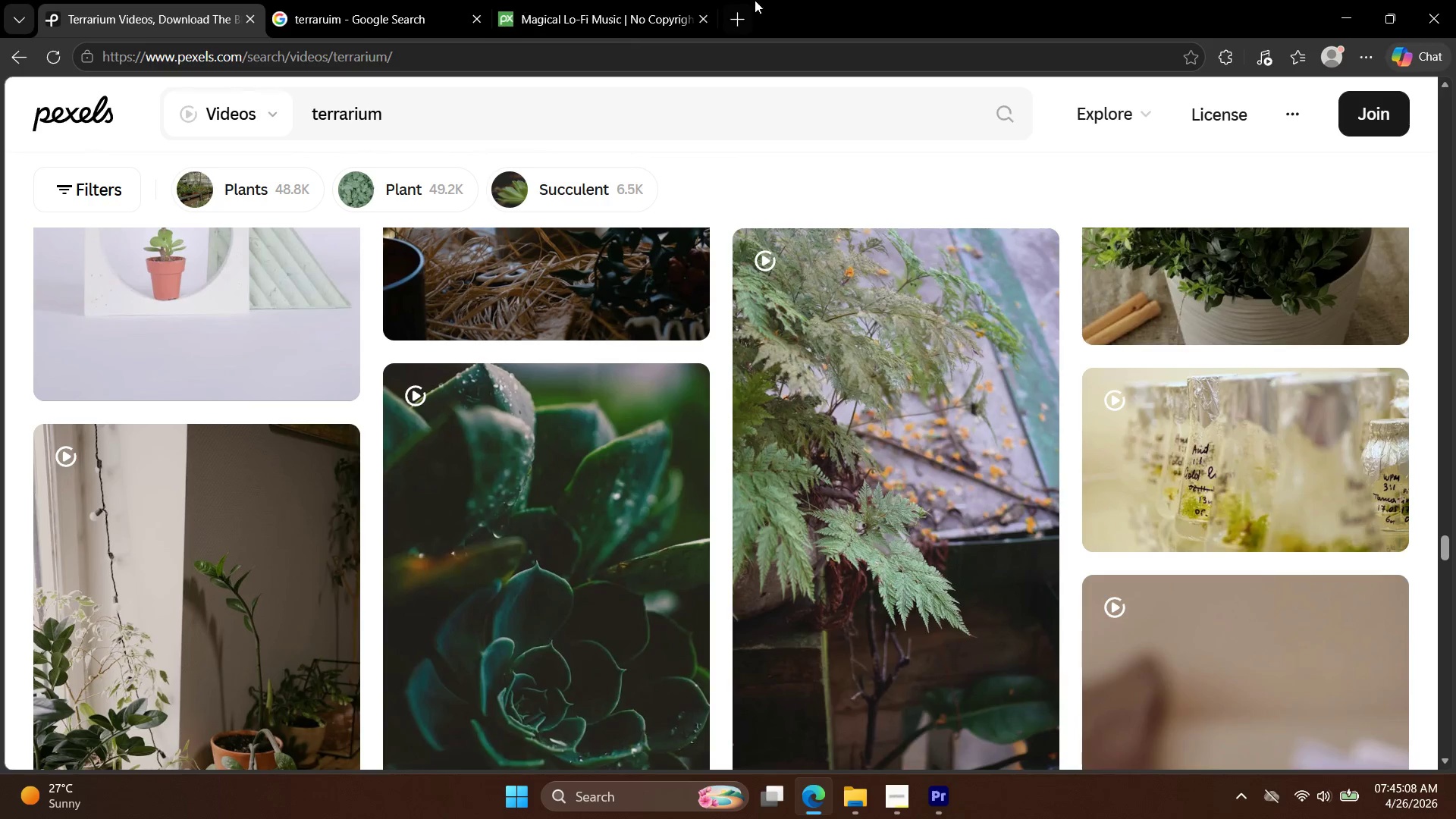 
left_click([746, 12])
 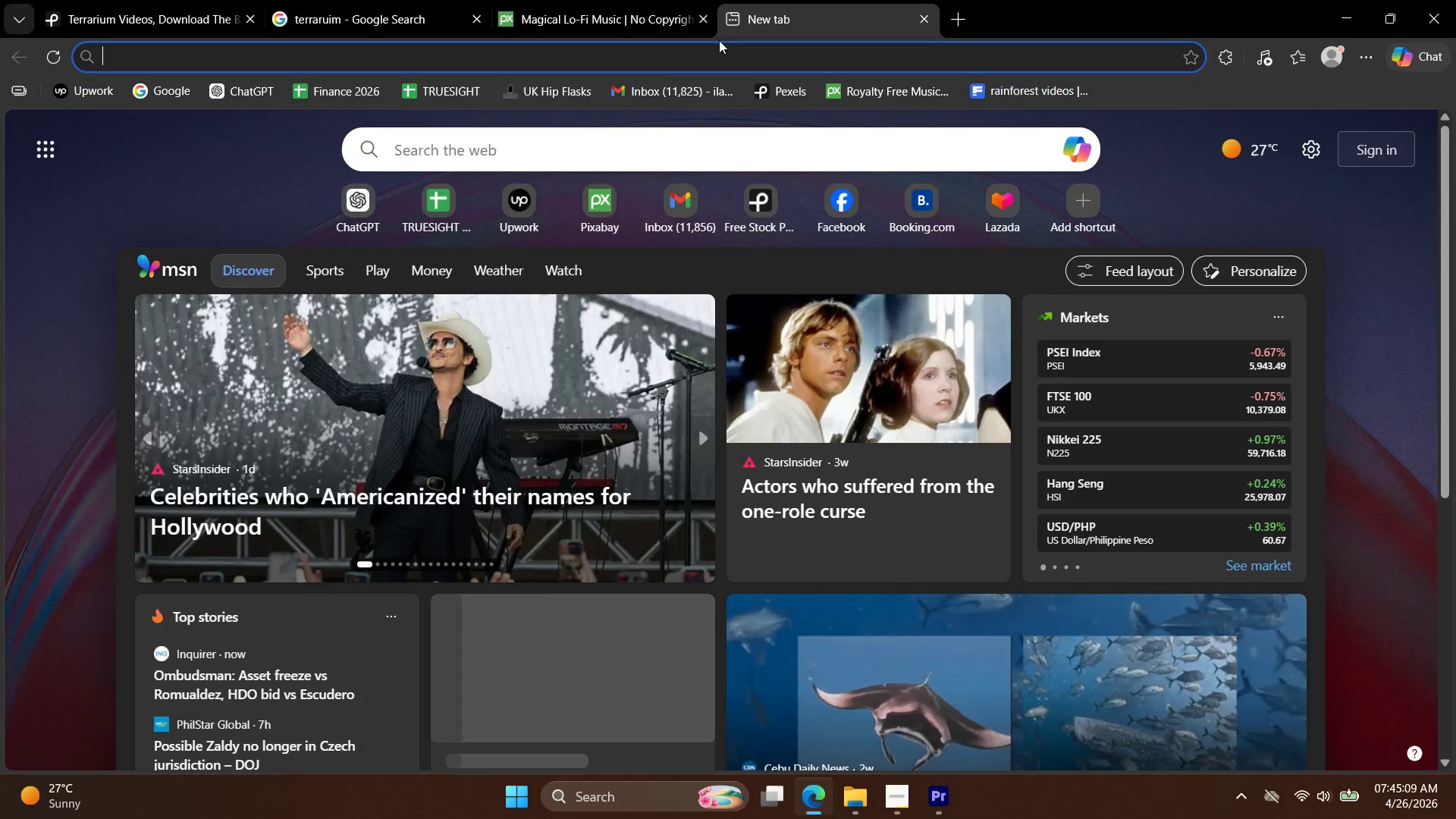 
type(fr)
 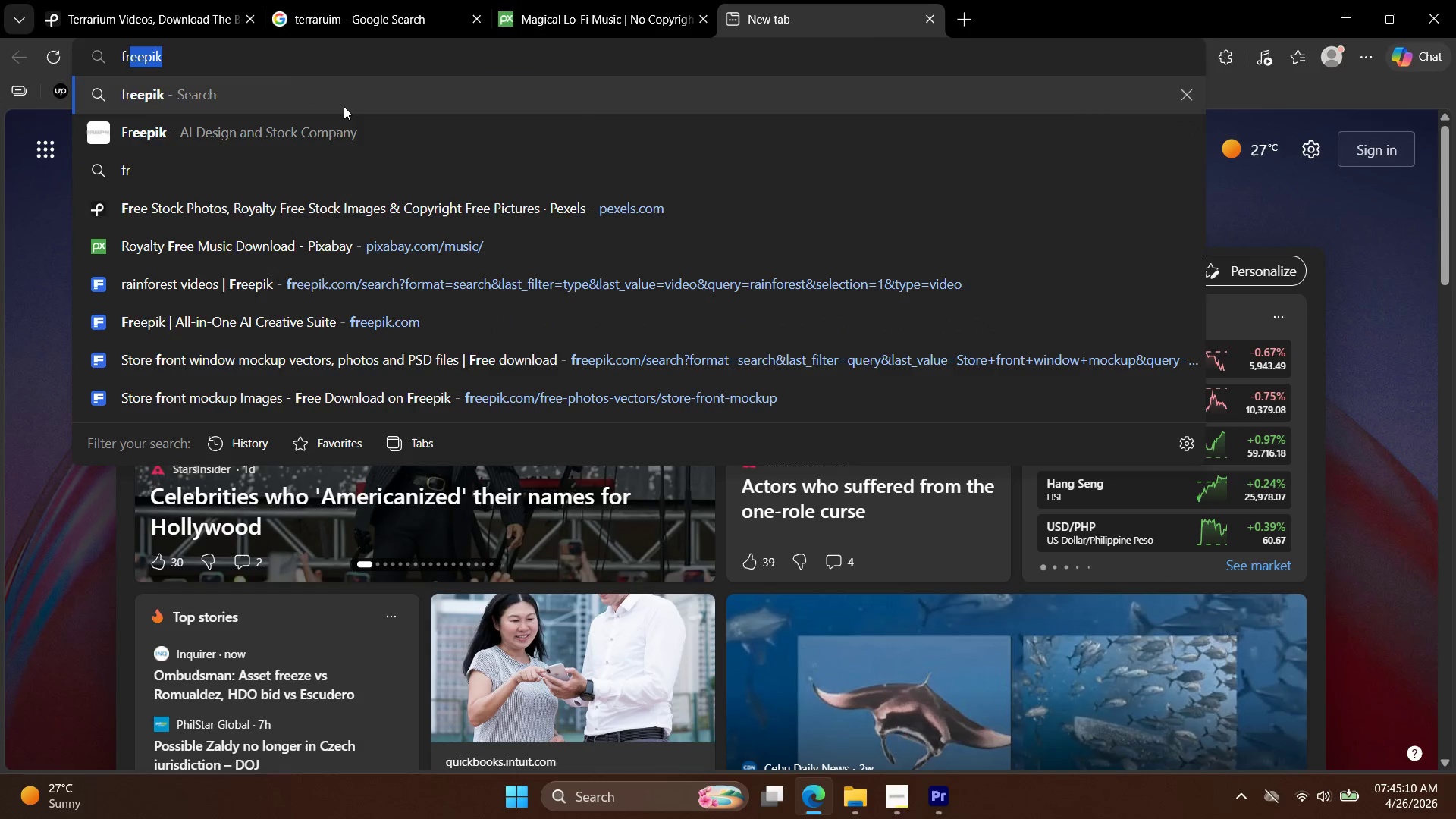 
left_click([344, 105])
 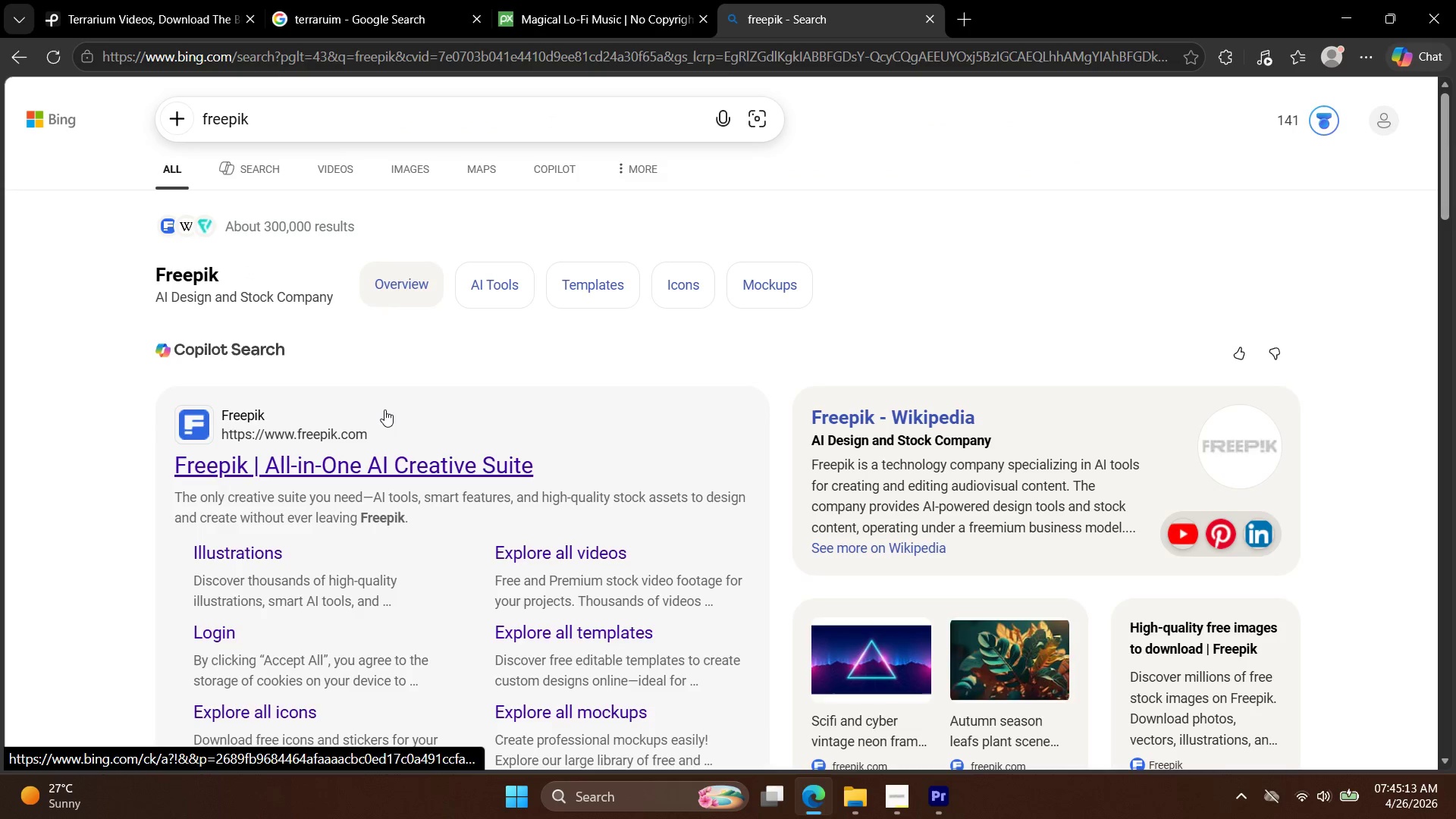 
left_click([370, 471])
 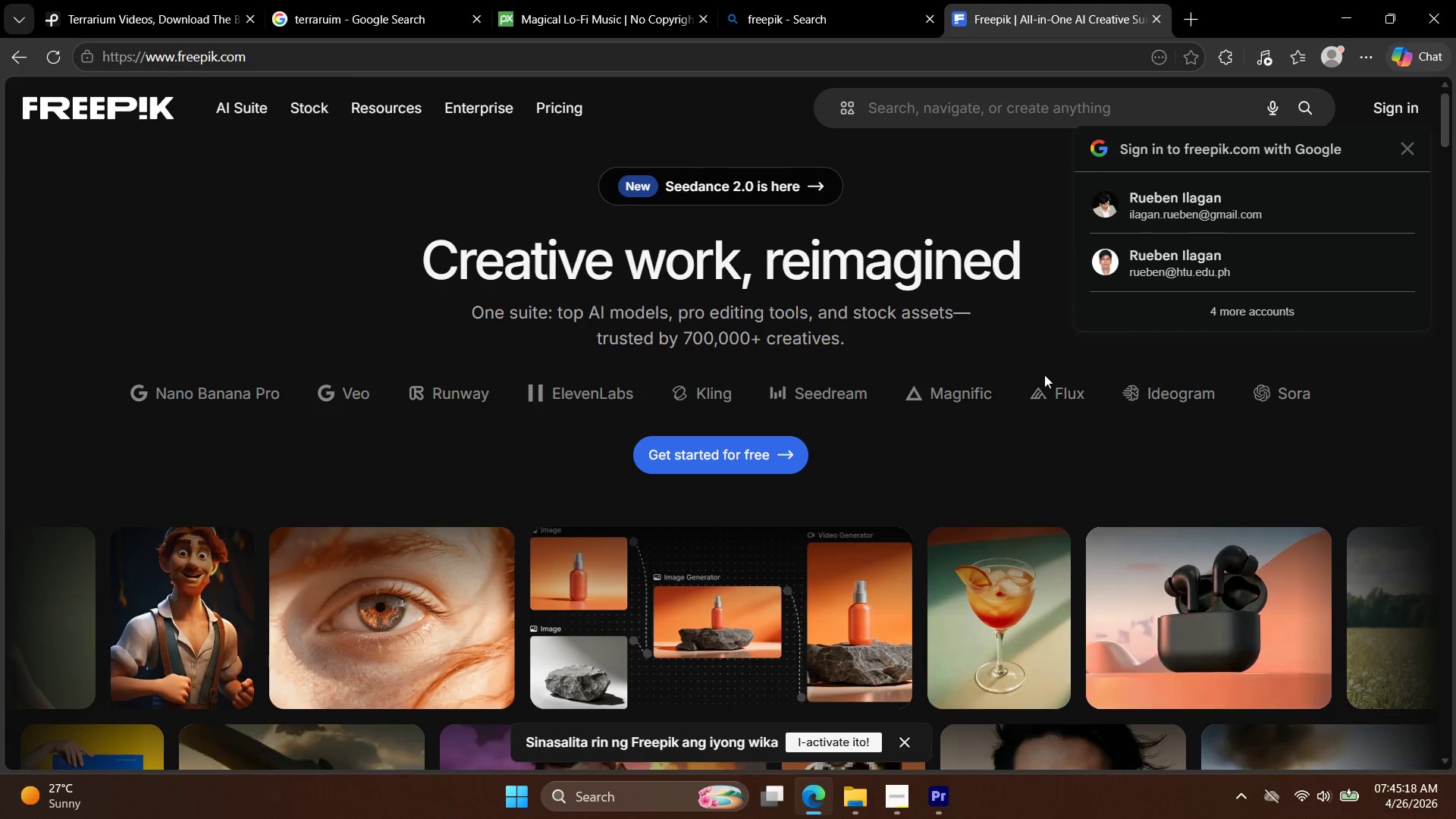 
wait(6.14)
 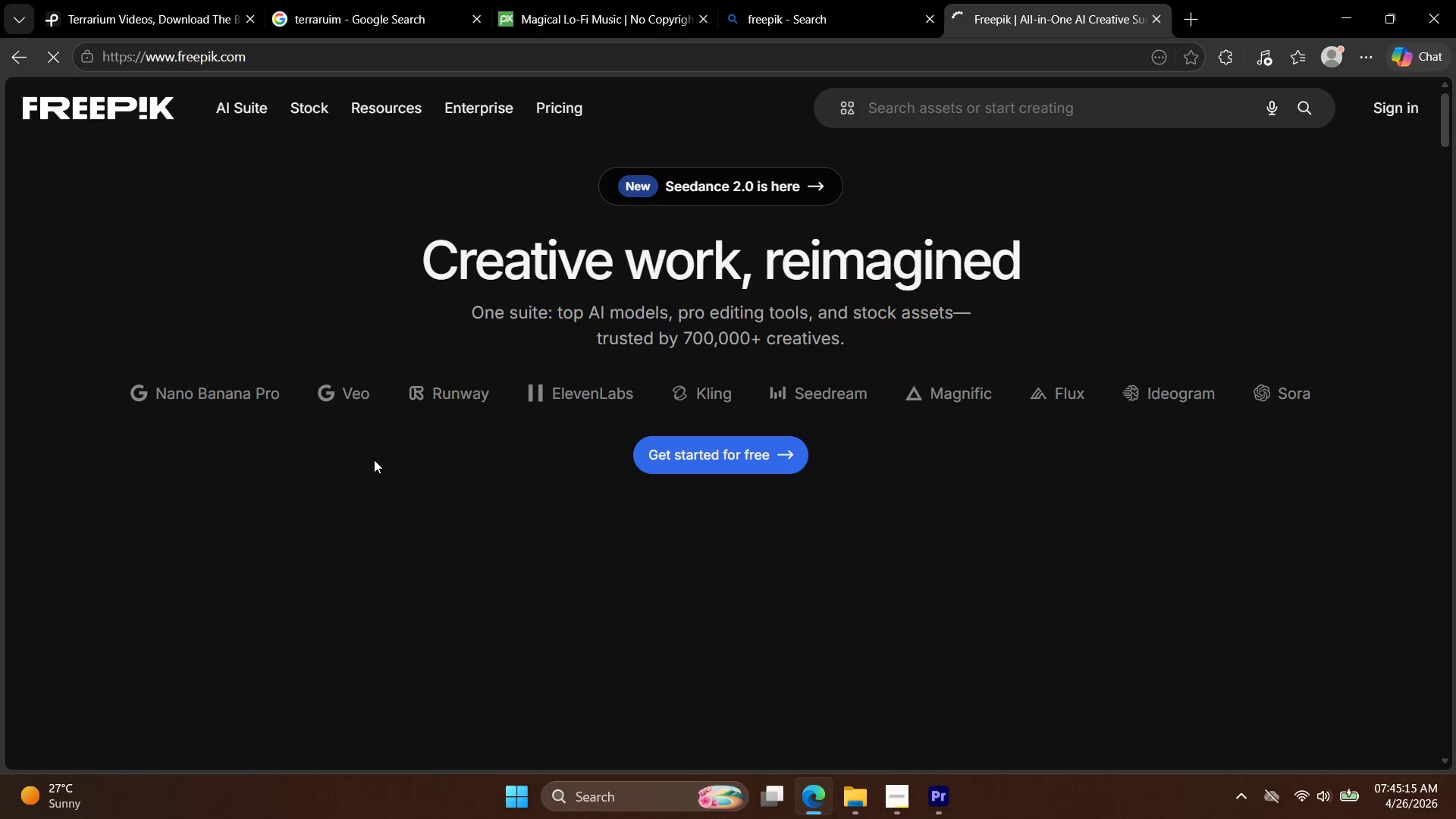 
left_click([379, 319])
 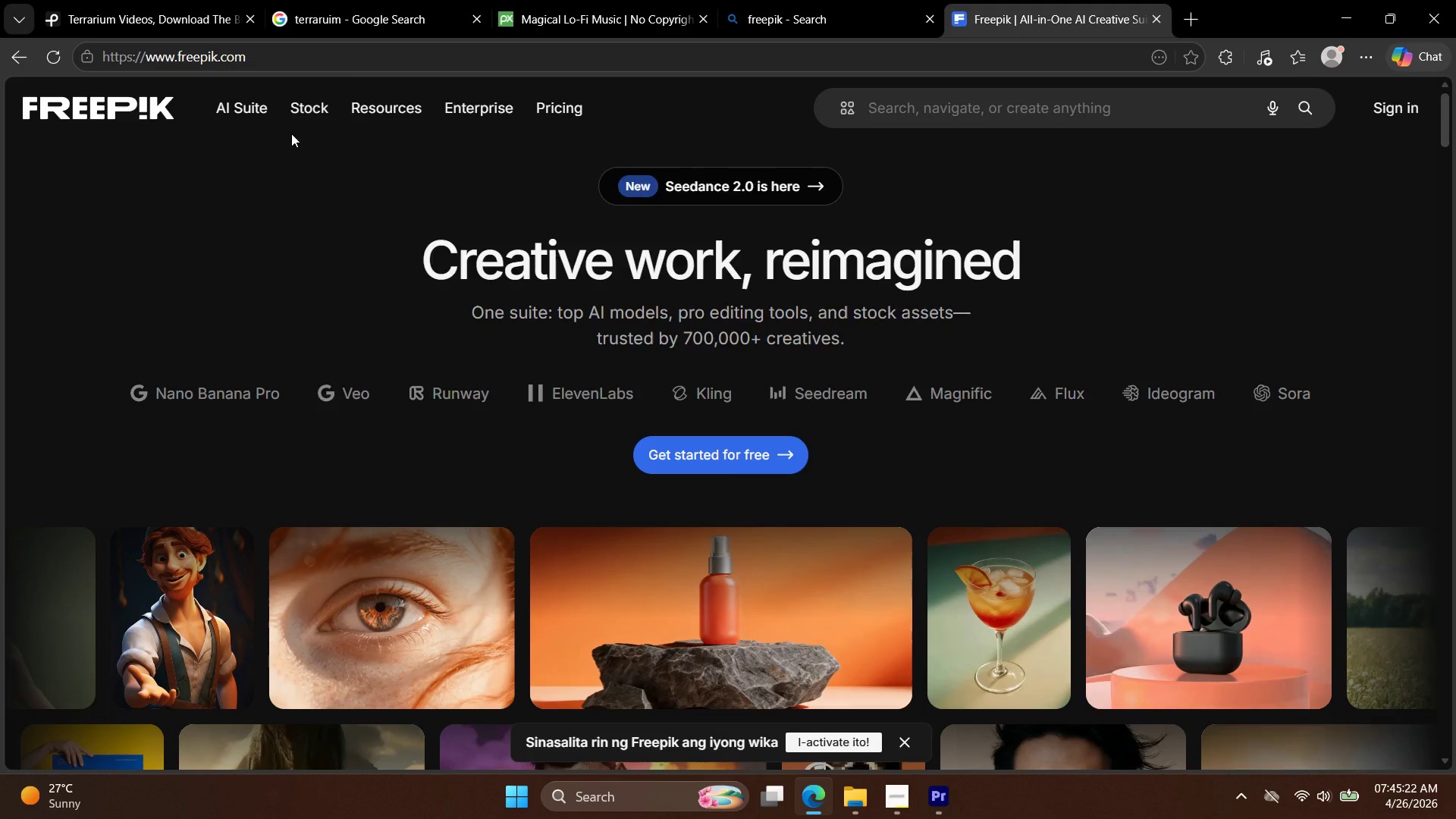 
left_click([1002, 116])
 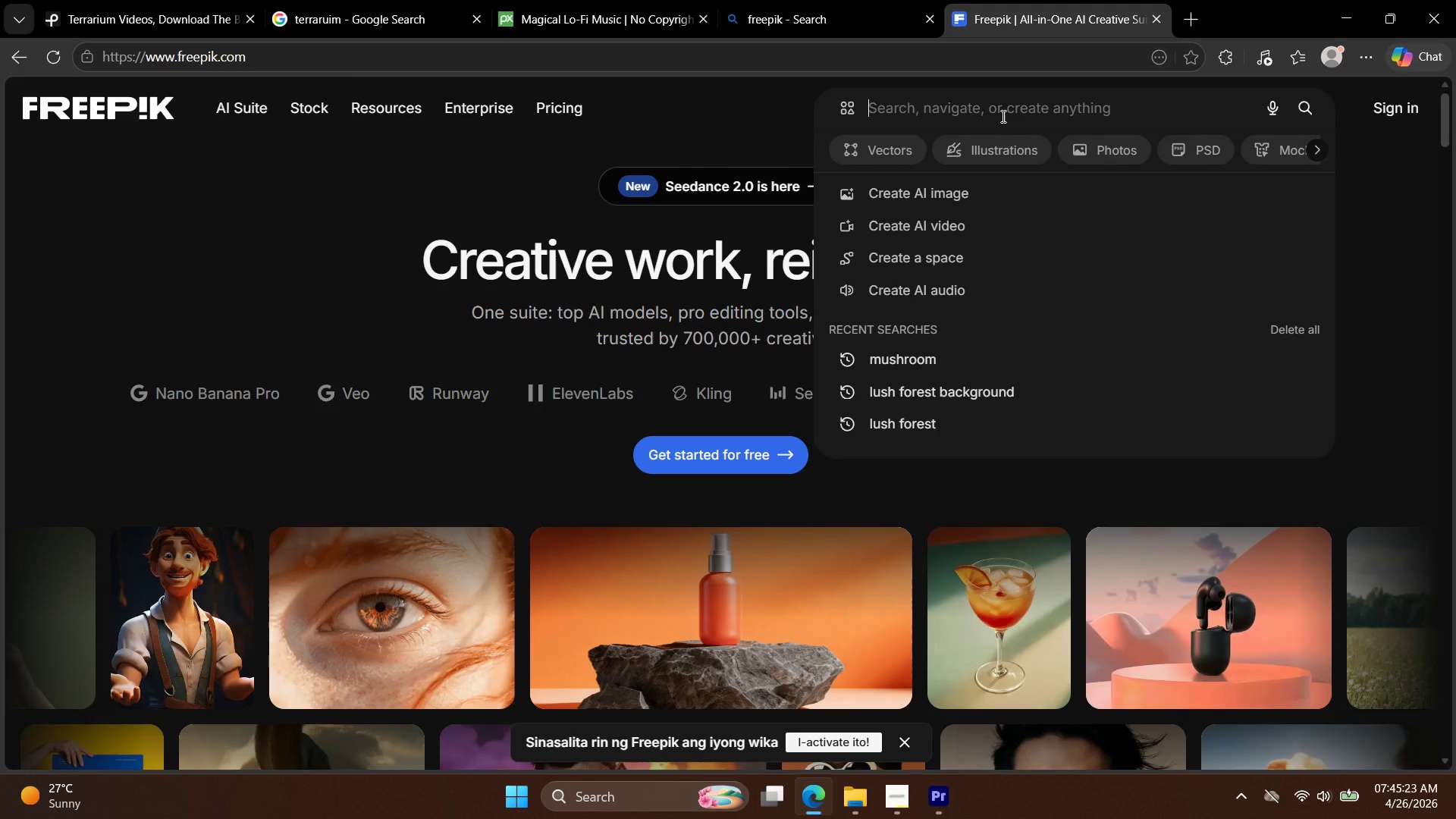 
type(terrab)
key(Backspace)
type(nium)
 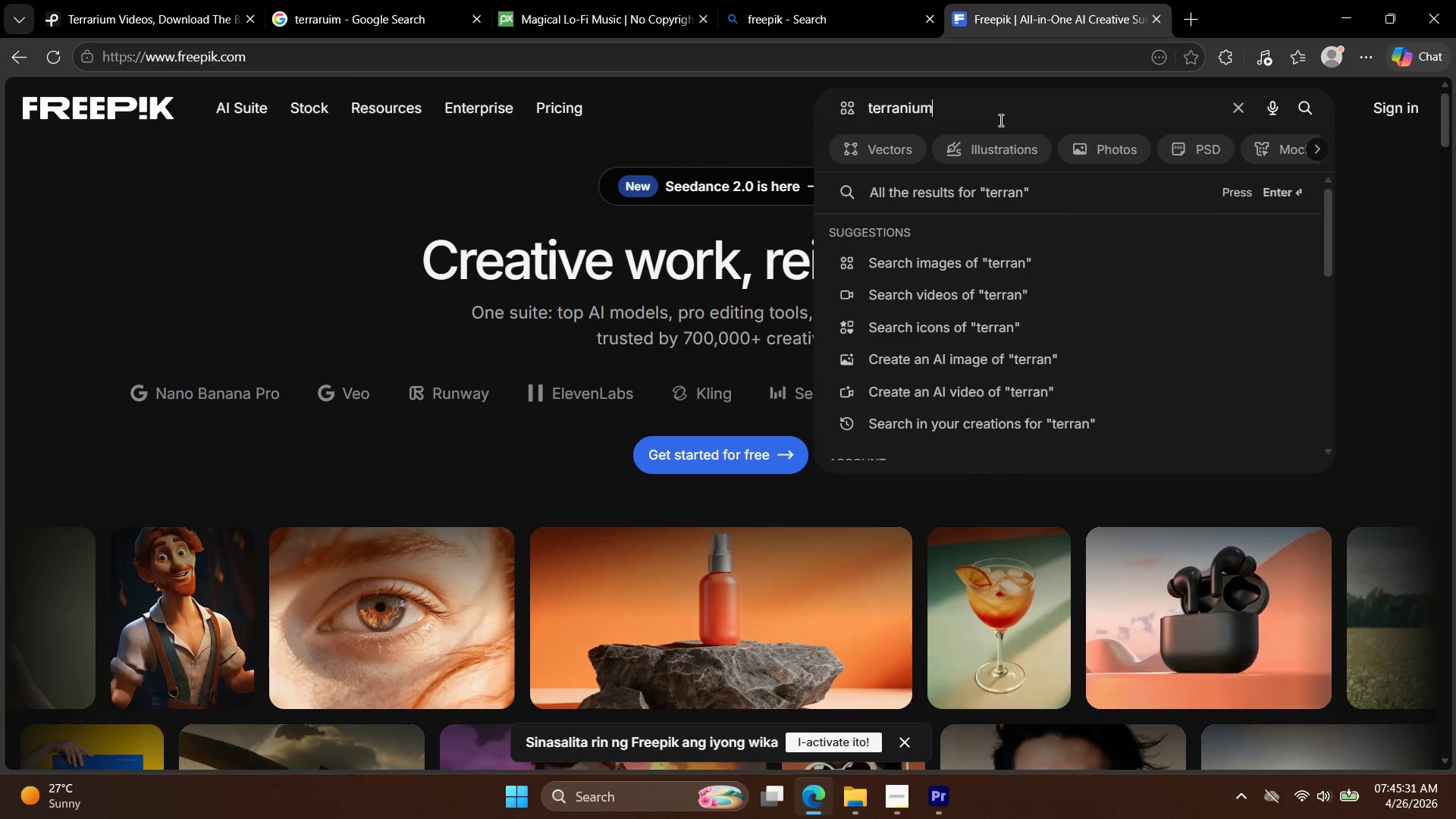 
key(Enter)
 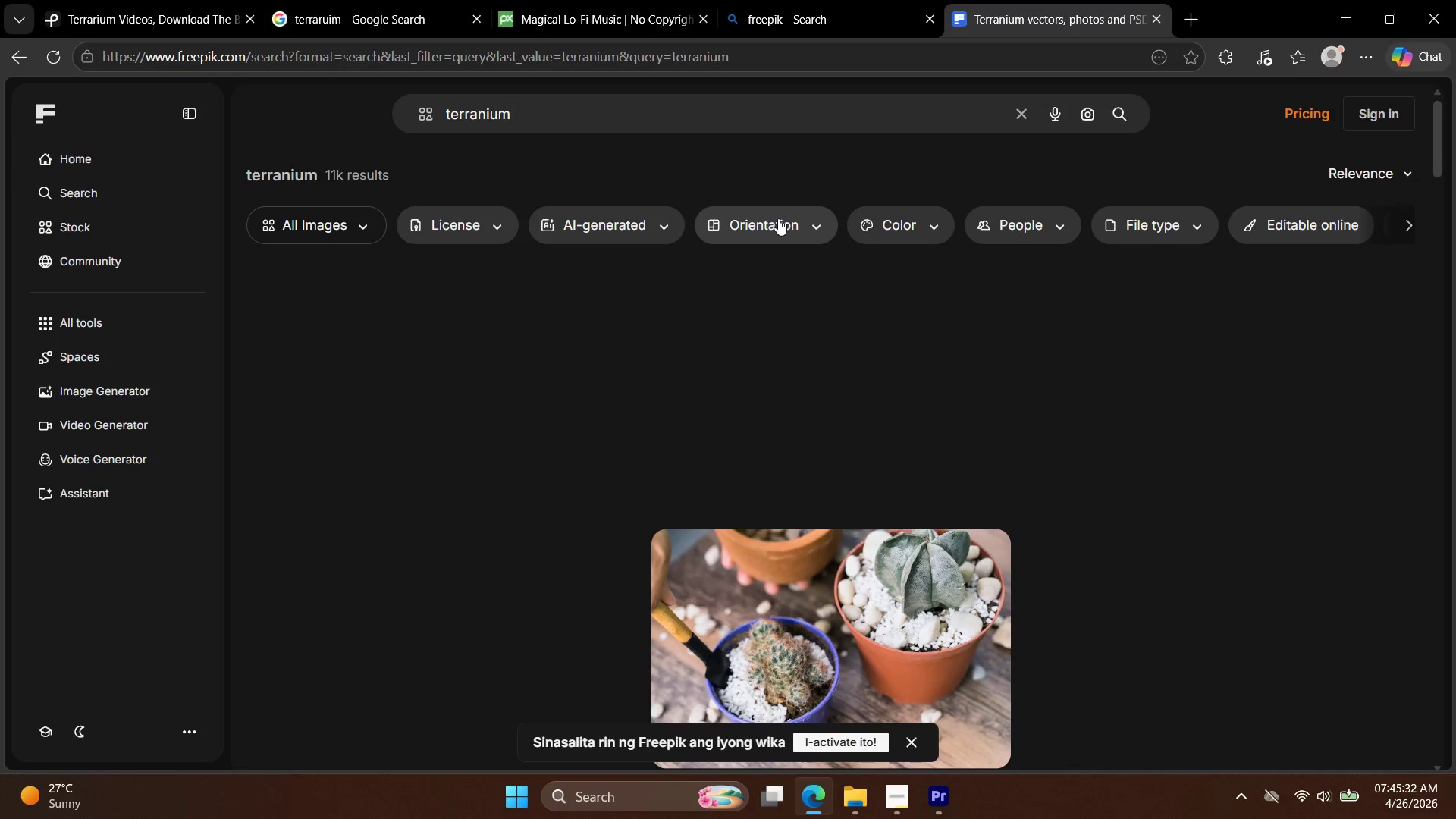 
scroll: coordinate [784, 238], scroll_direction: down, amount: 2.0
 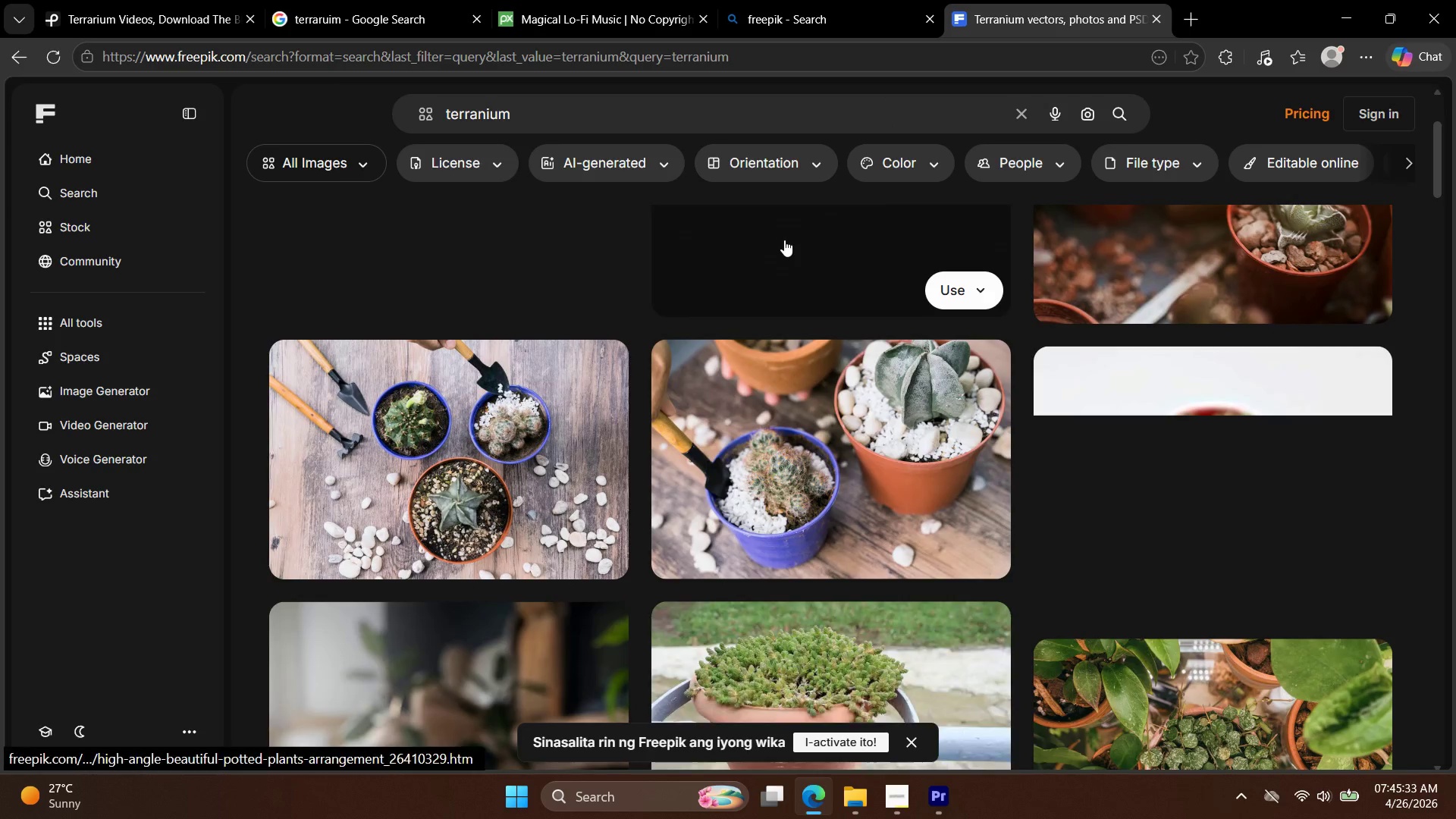 
scroll: coordinate [784, 248], scroll_direction: up, amount: 5.0
 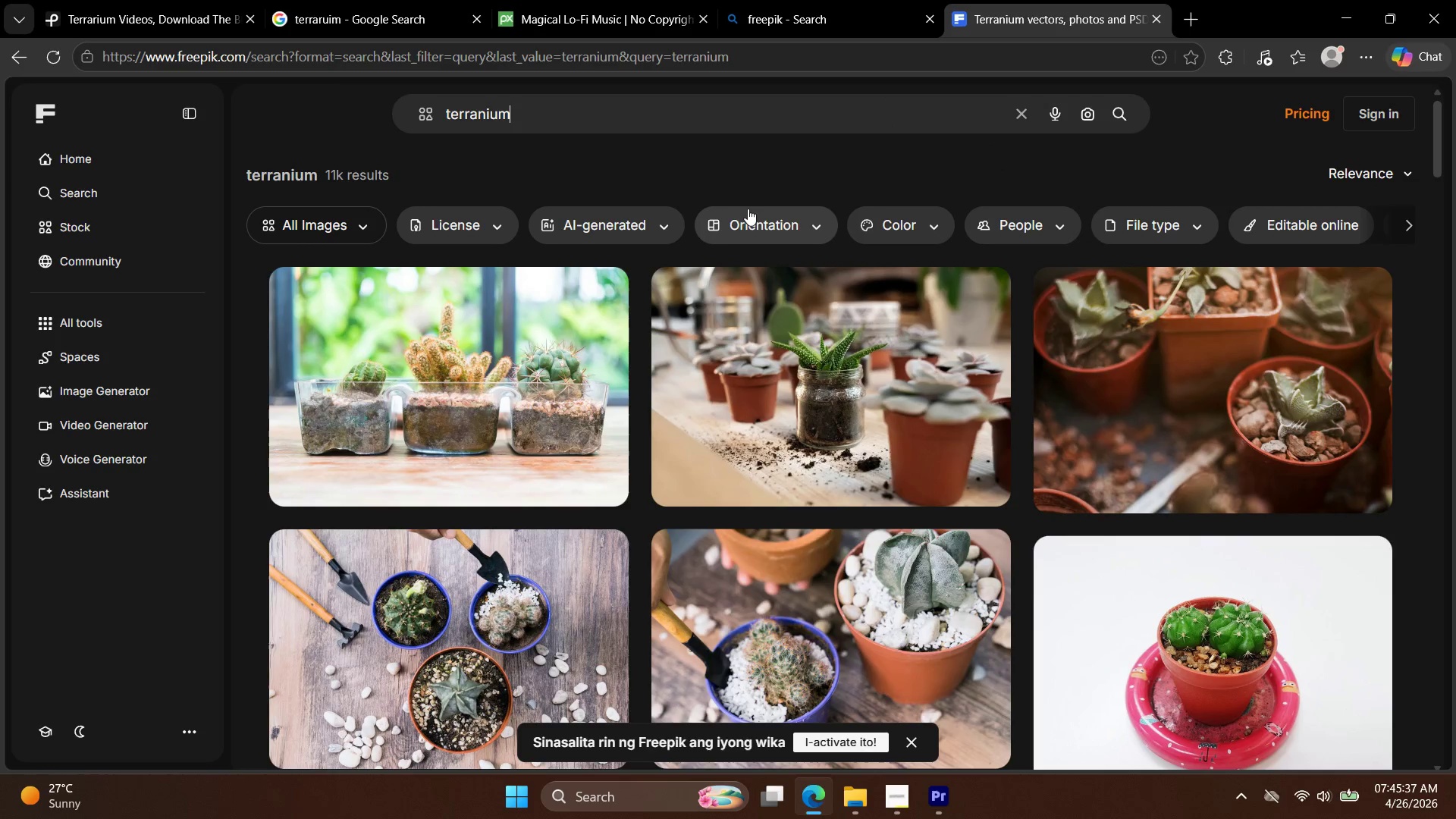 
left_click([664, 220])
 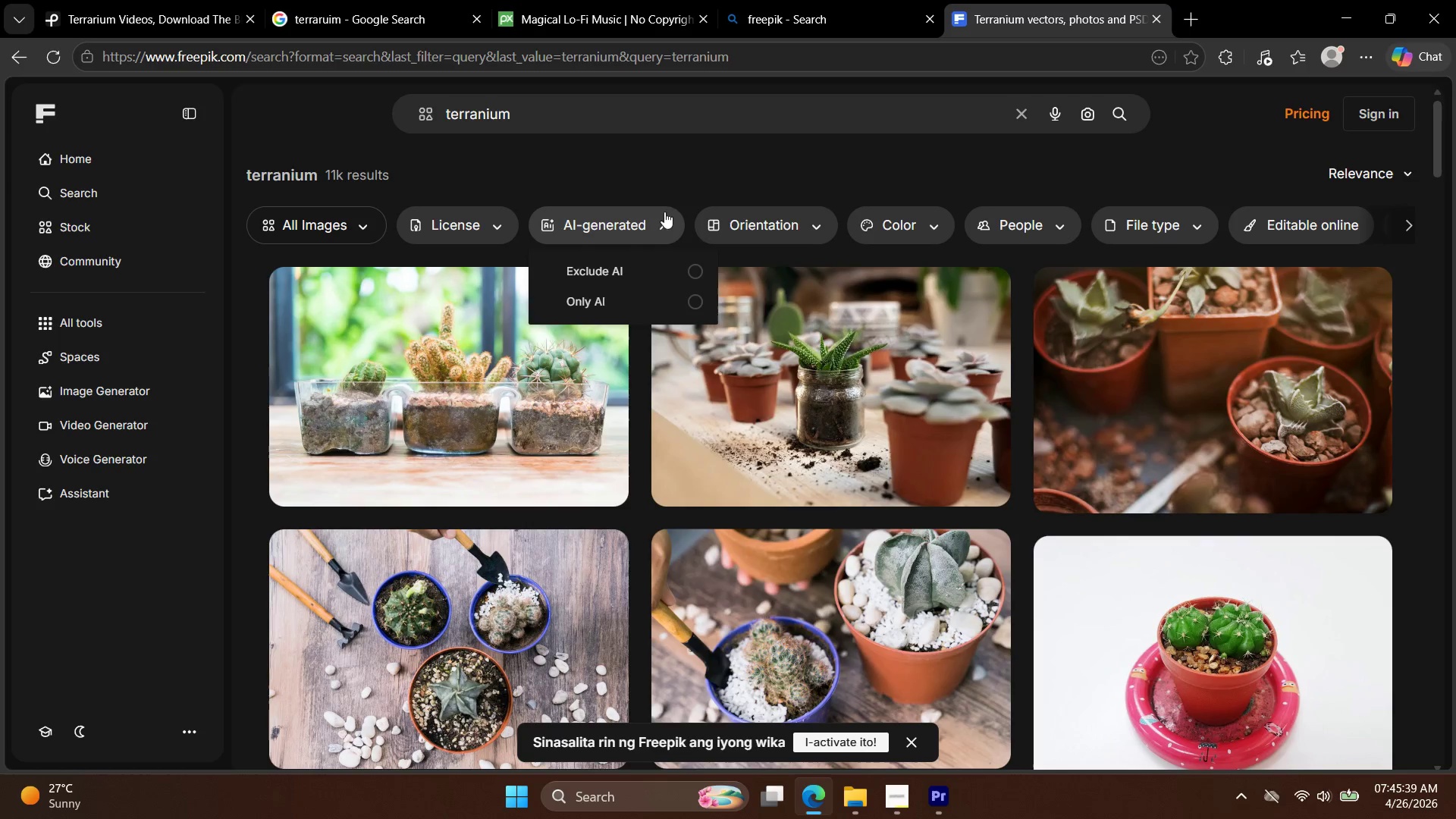 
left_click([658, 181])
 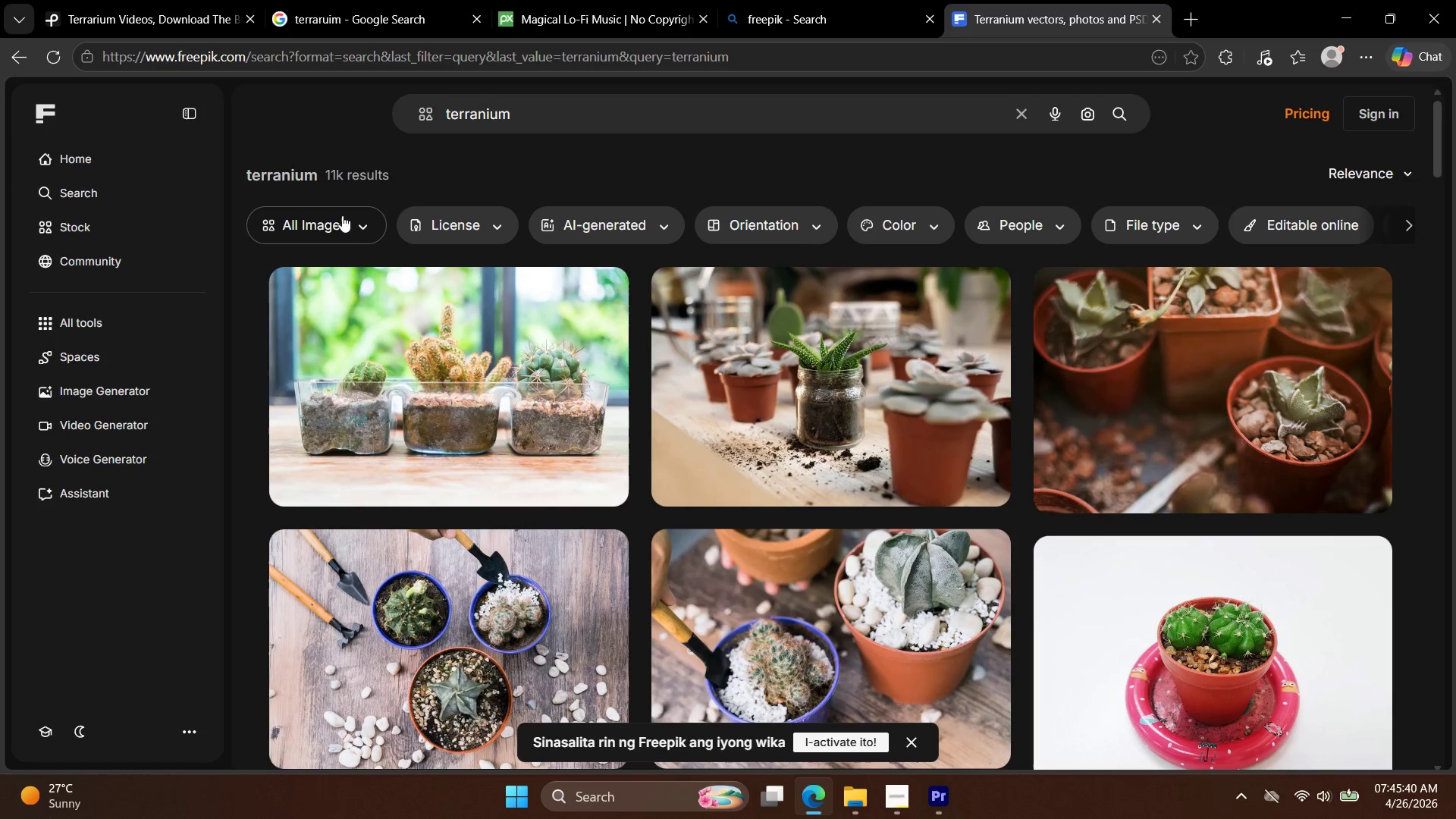 
left_click([342, 215])
 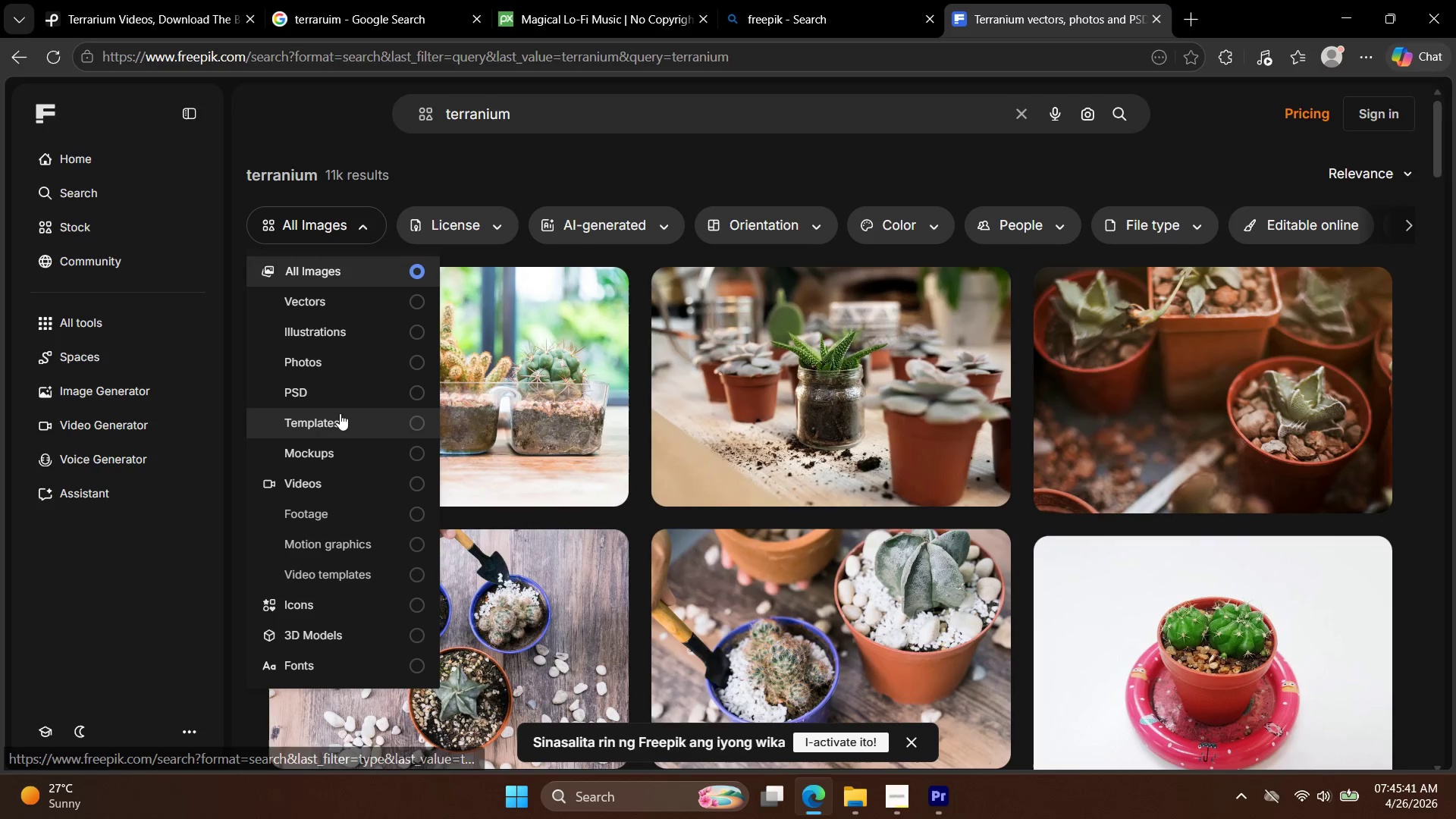 
left_click([326, 477])
 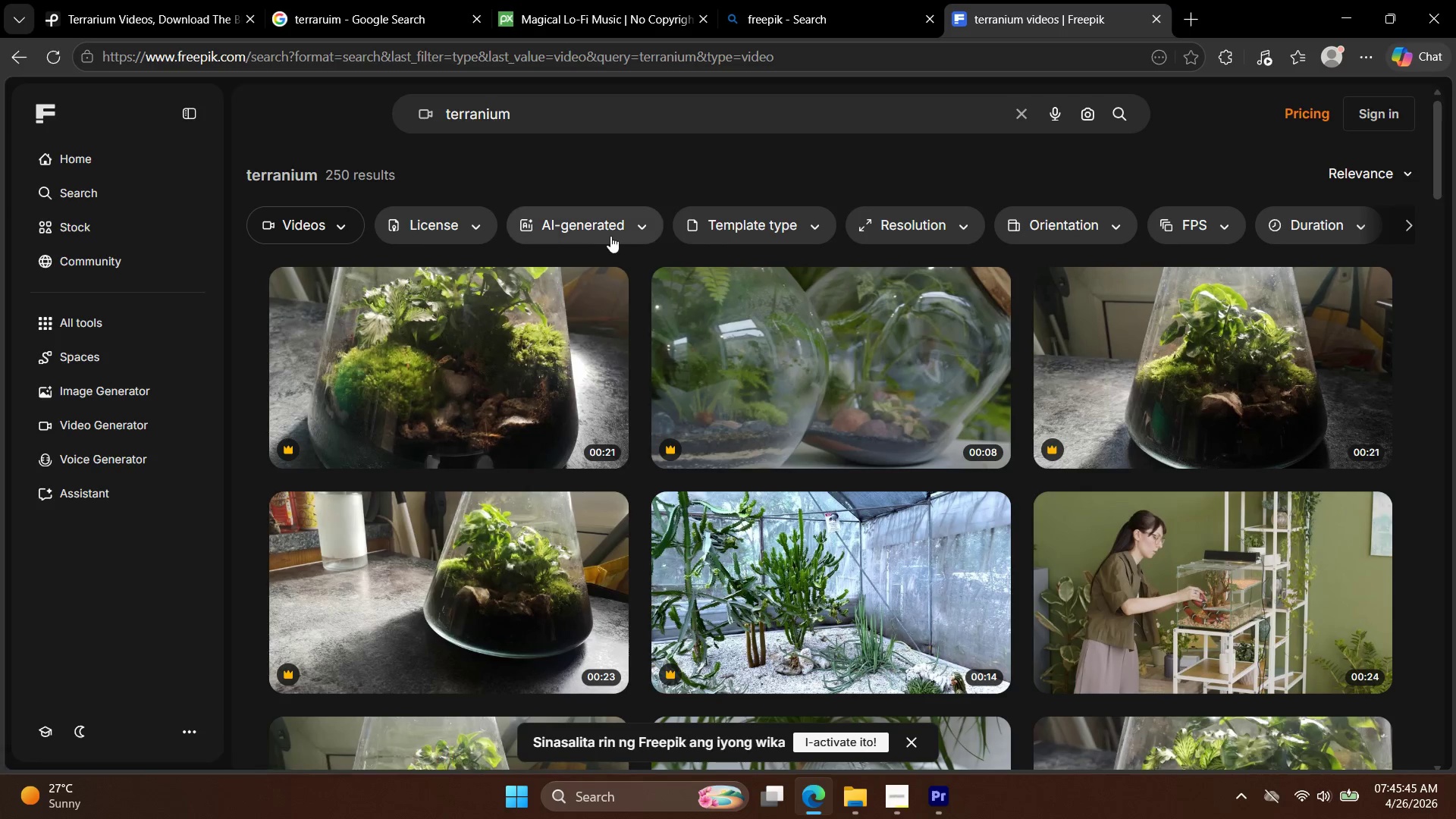 
left_click([497, 232])
 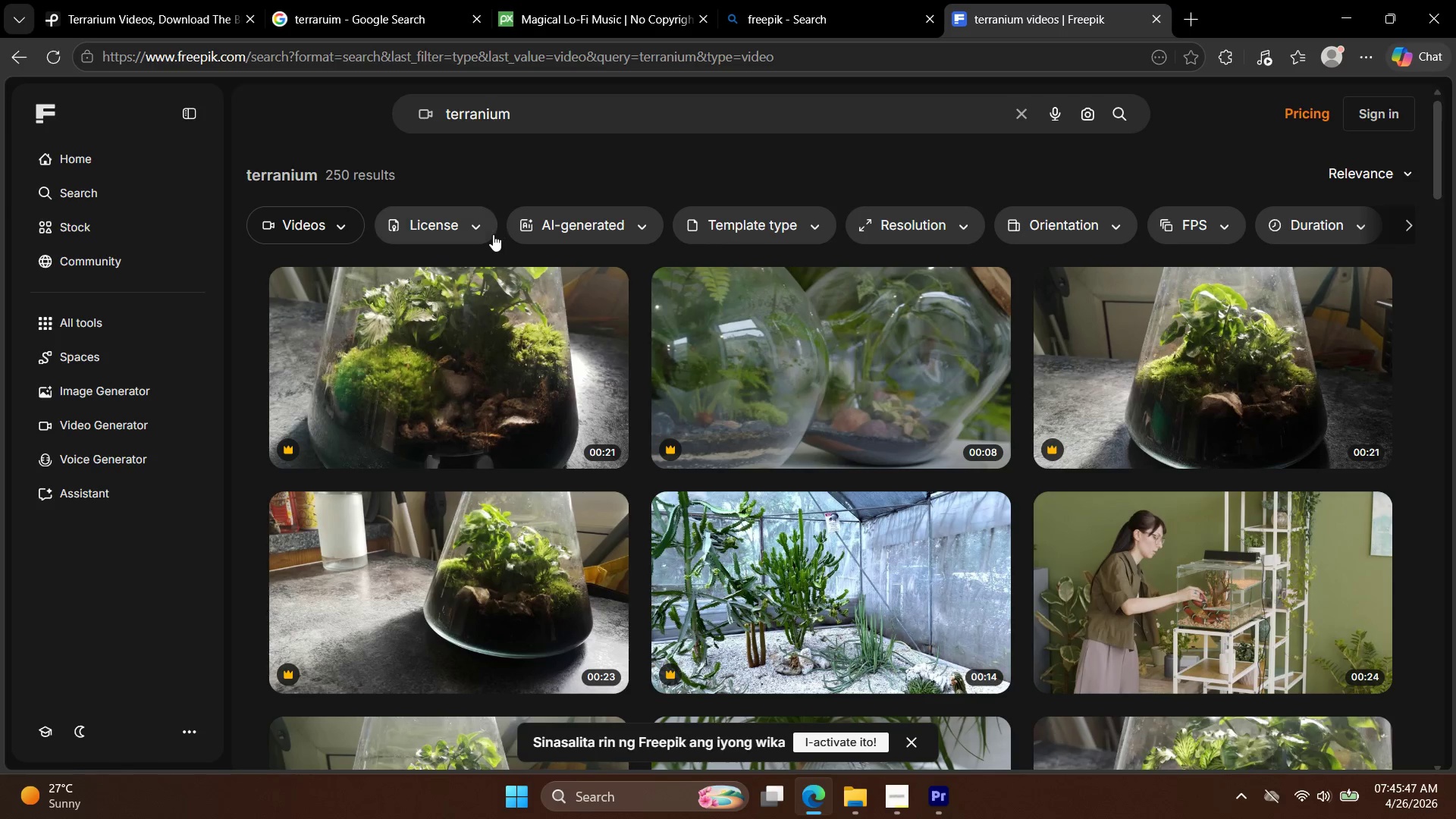 
left_click([489, 234])
 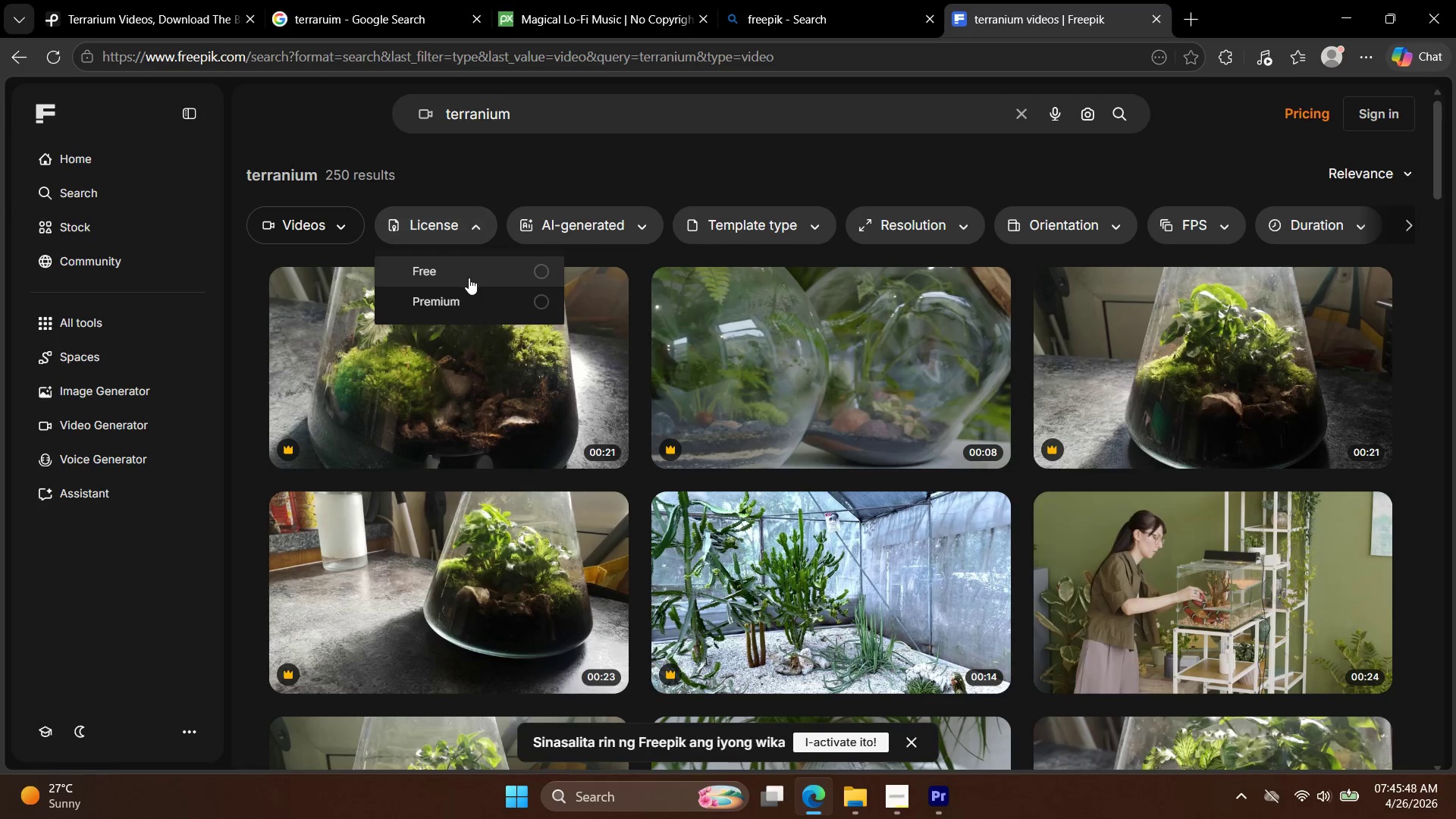 
left_click([469, 278])
 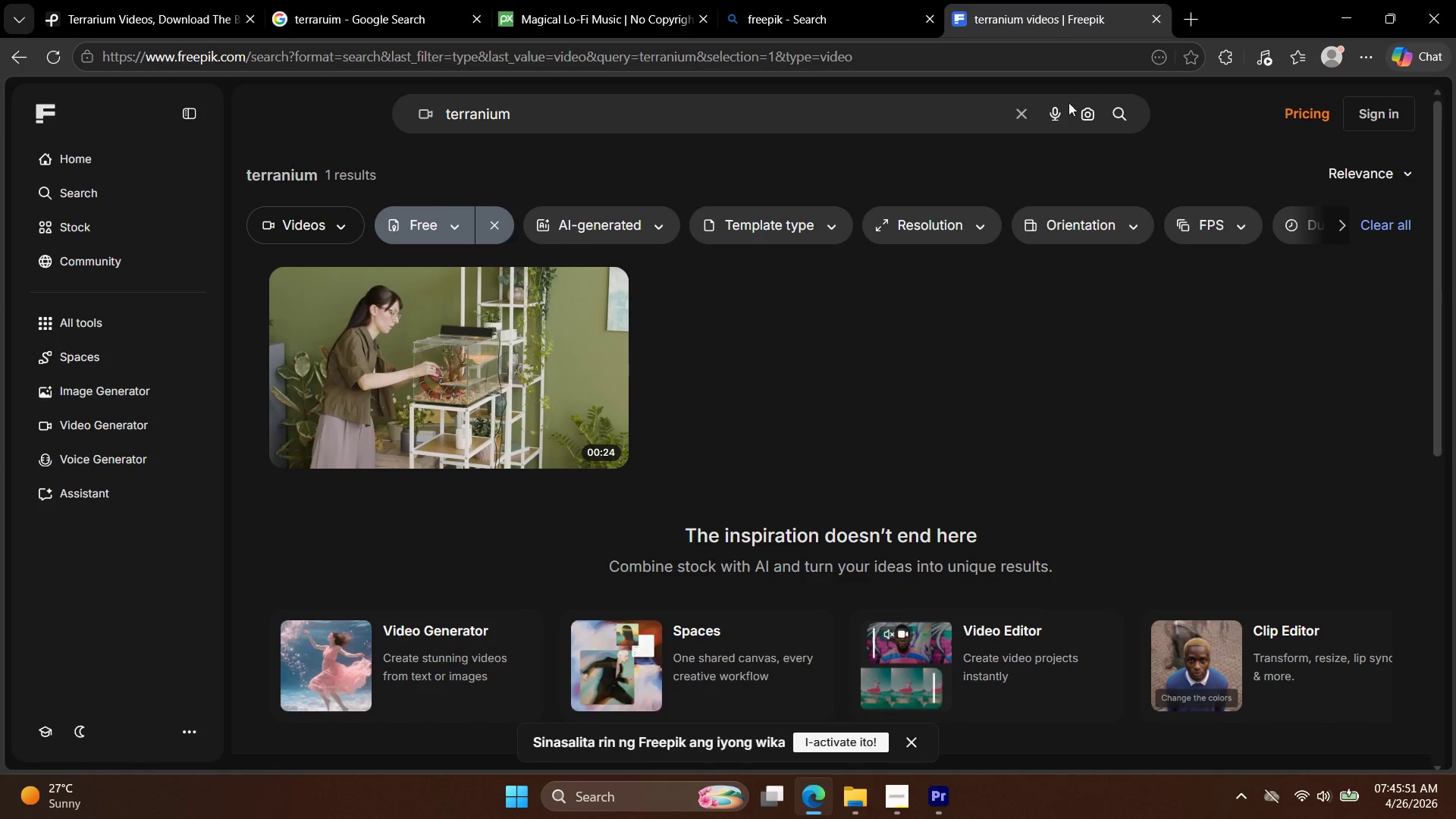 
double_click([1159, 18])
 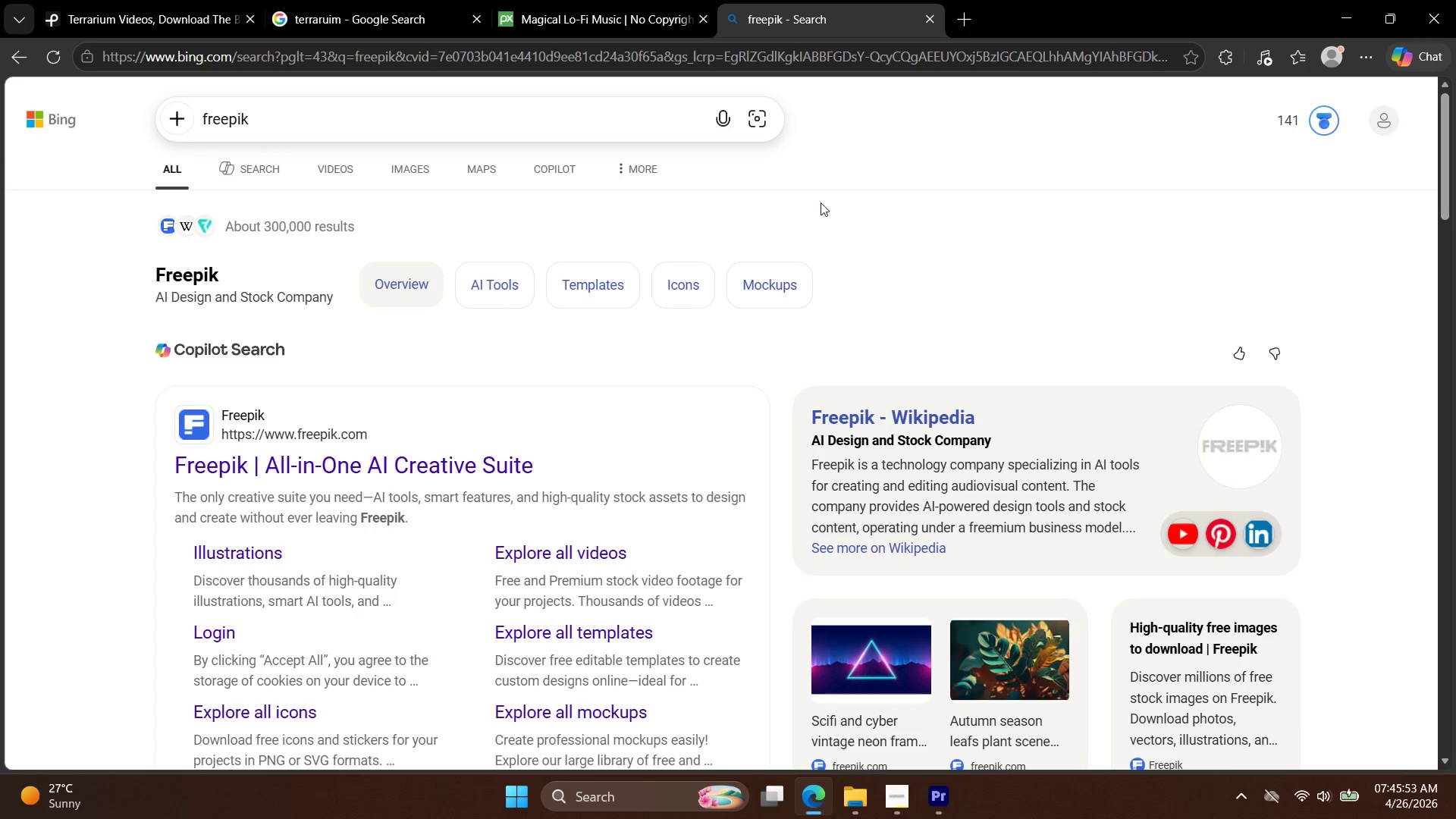 
scroll: coordinate [753, 248], scroll_direction: down, amount: 12.0
 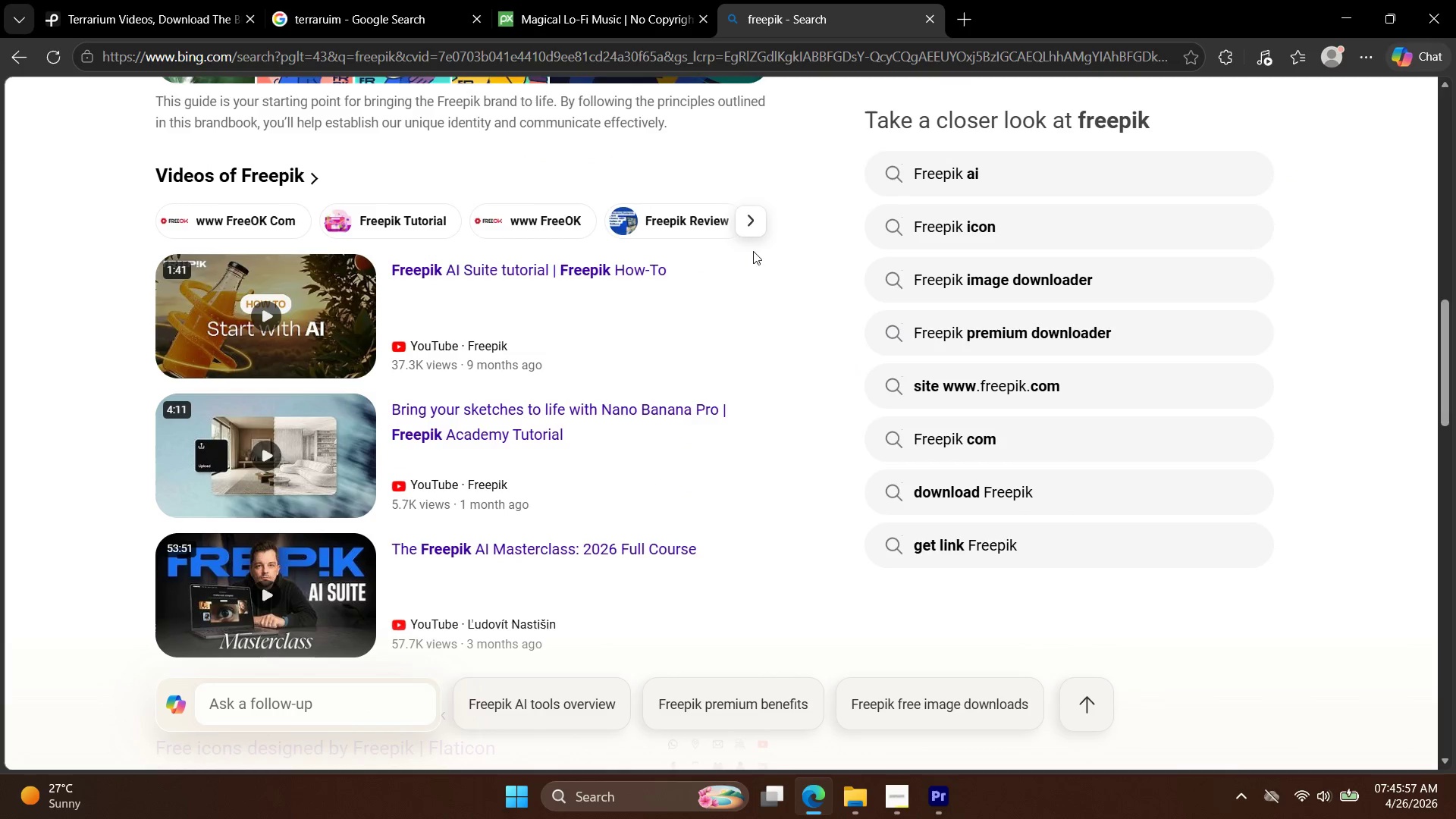 
scroll: coordinate [753, 251], scroll_direction: up, amount: 7.0
 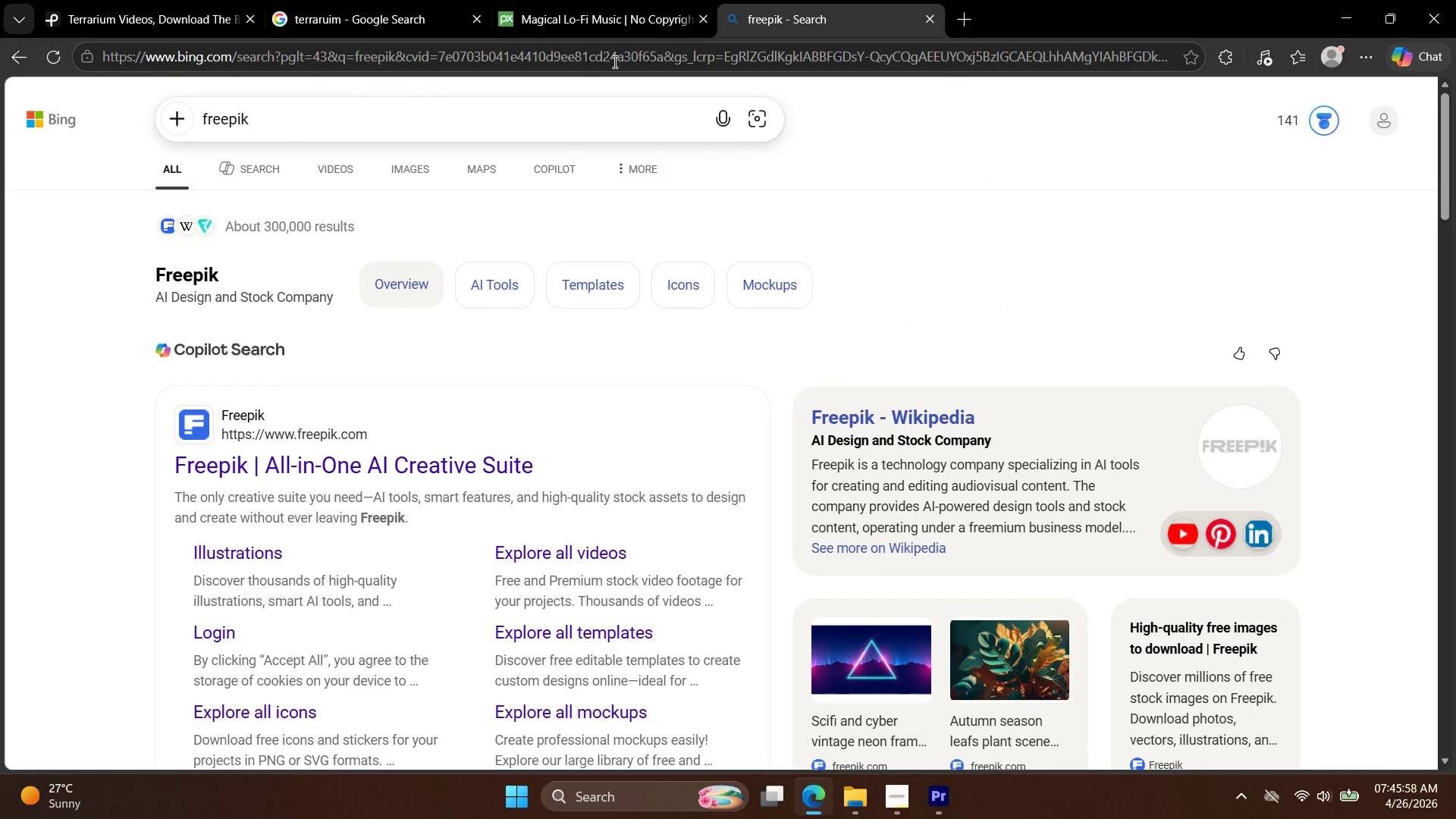 
left_click([179, 0])
 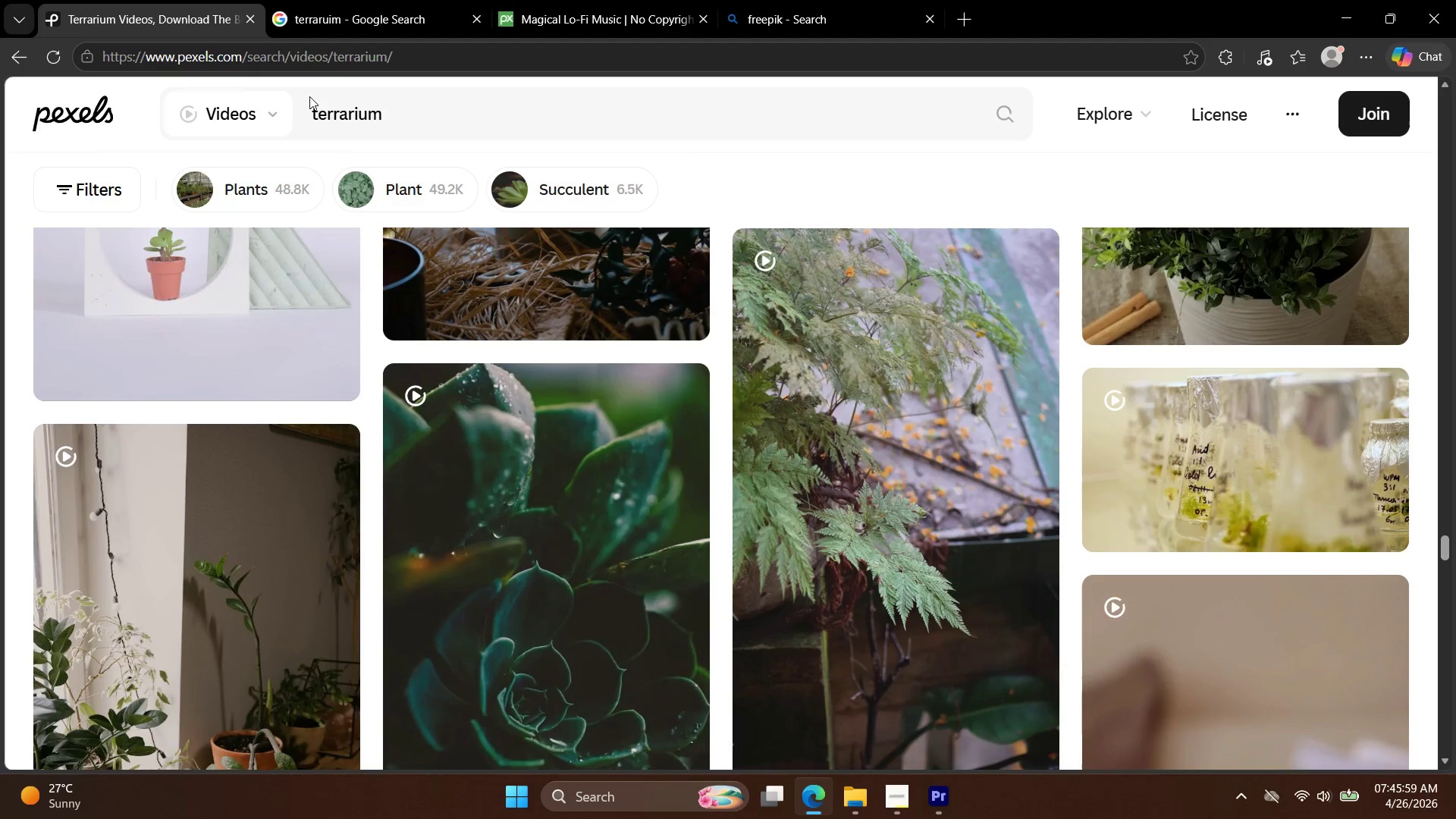 
scroll: coordinate [472, 238], scroll_direction: down, amount: 23.0
 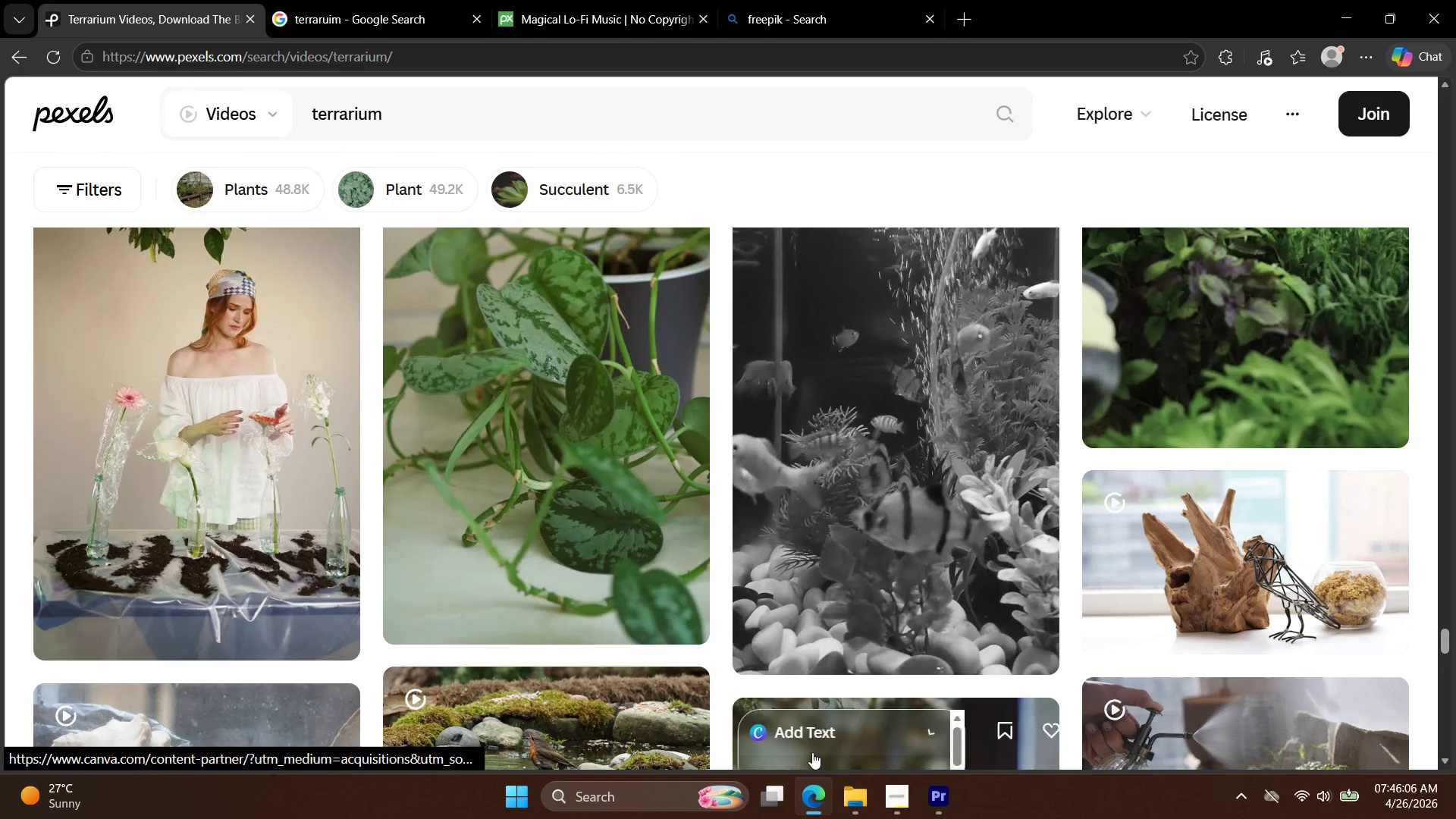 
left_click([914, 808])